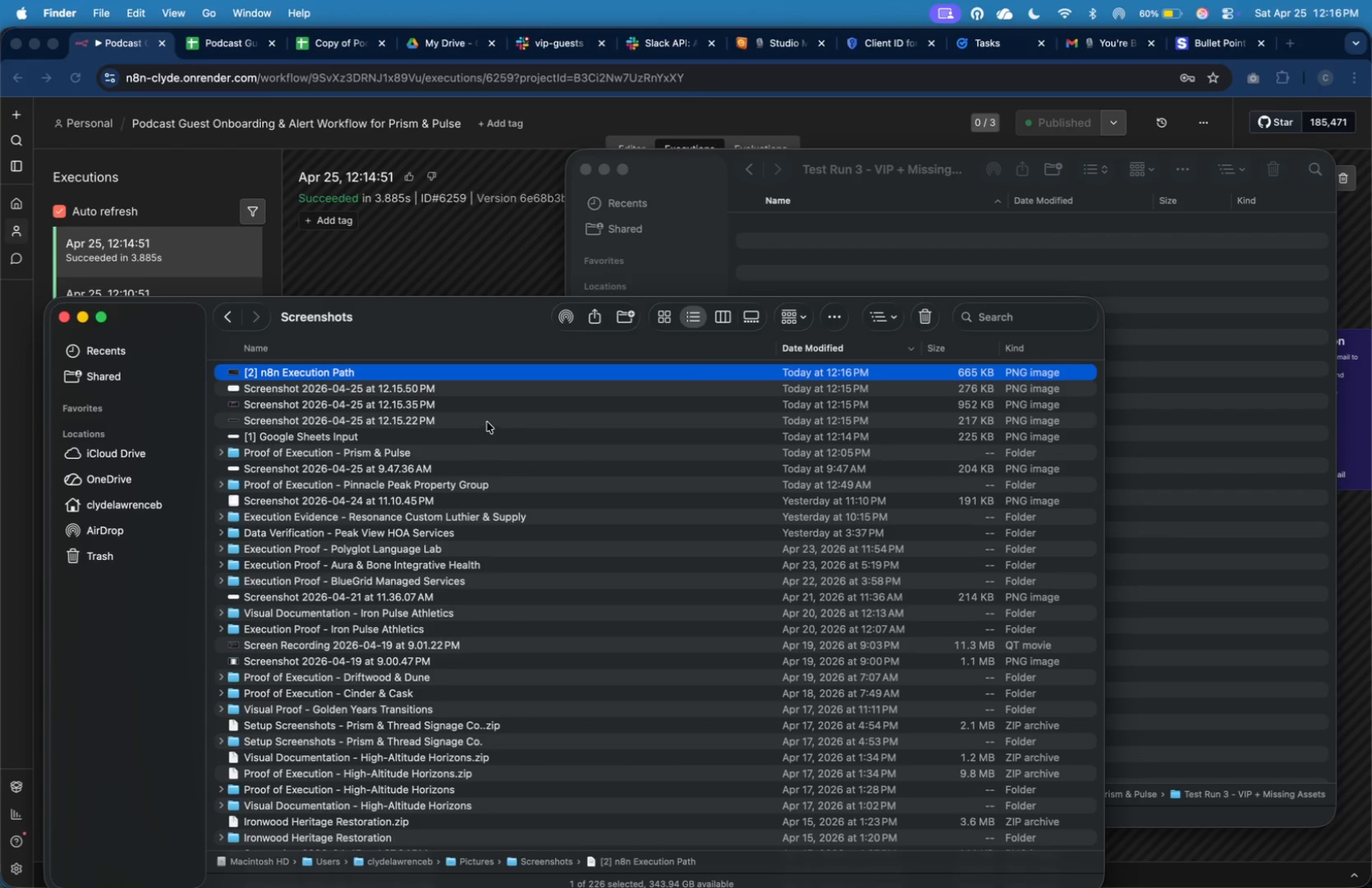 
left_click([485, 408])
 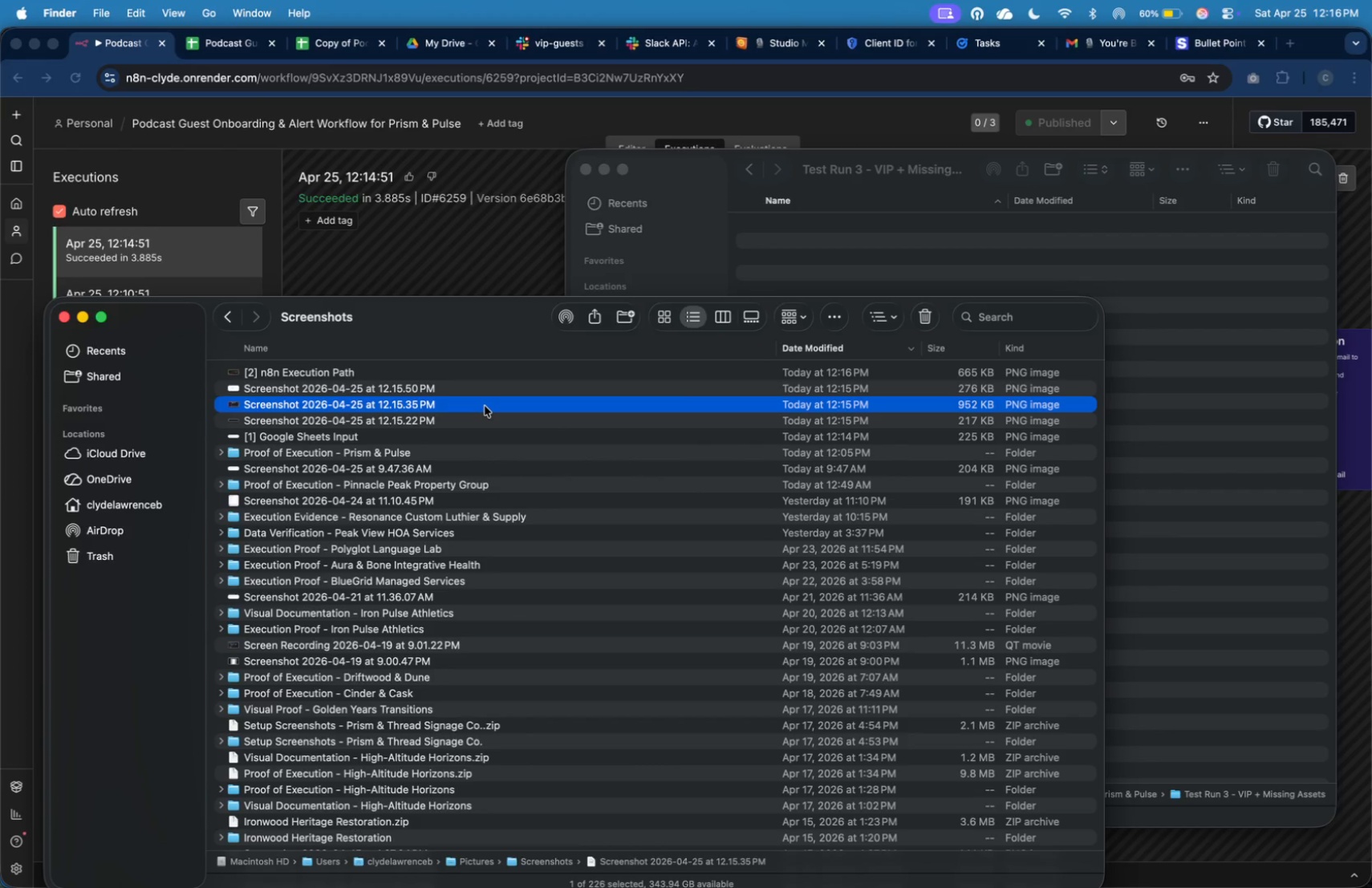 
right_click([484, 406])
 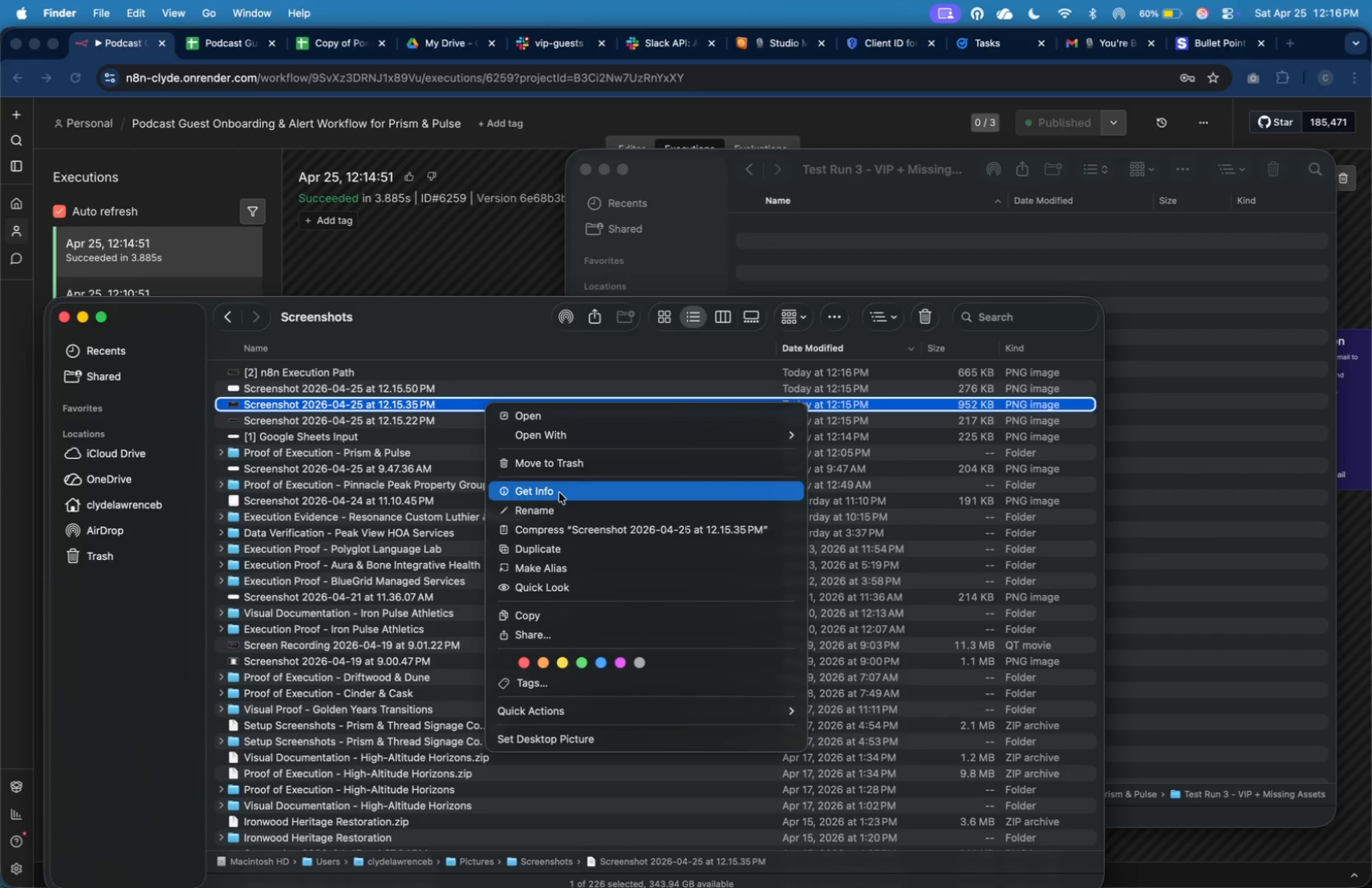 
left_click([564, 505])
 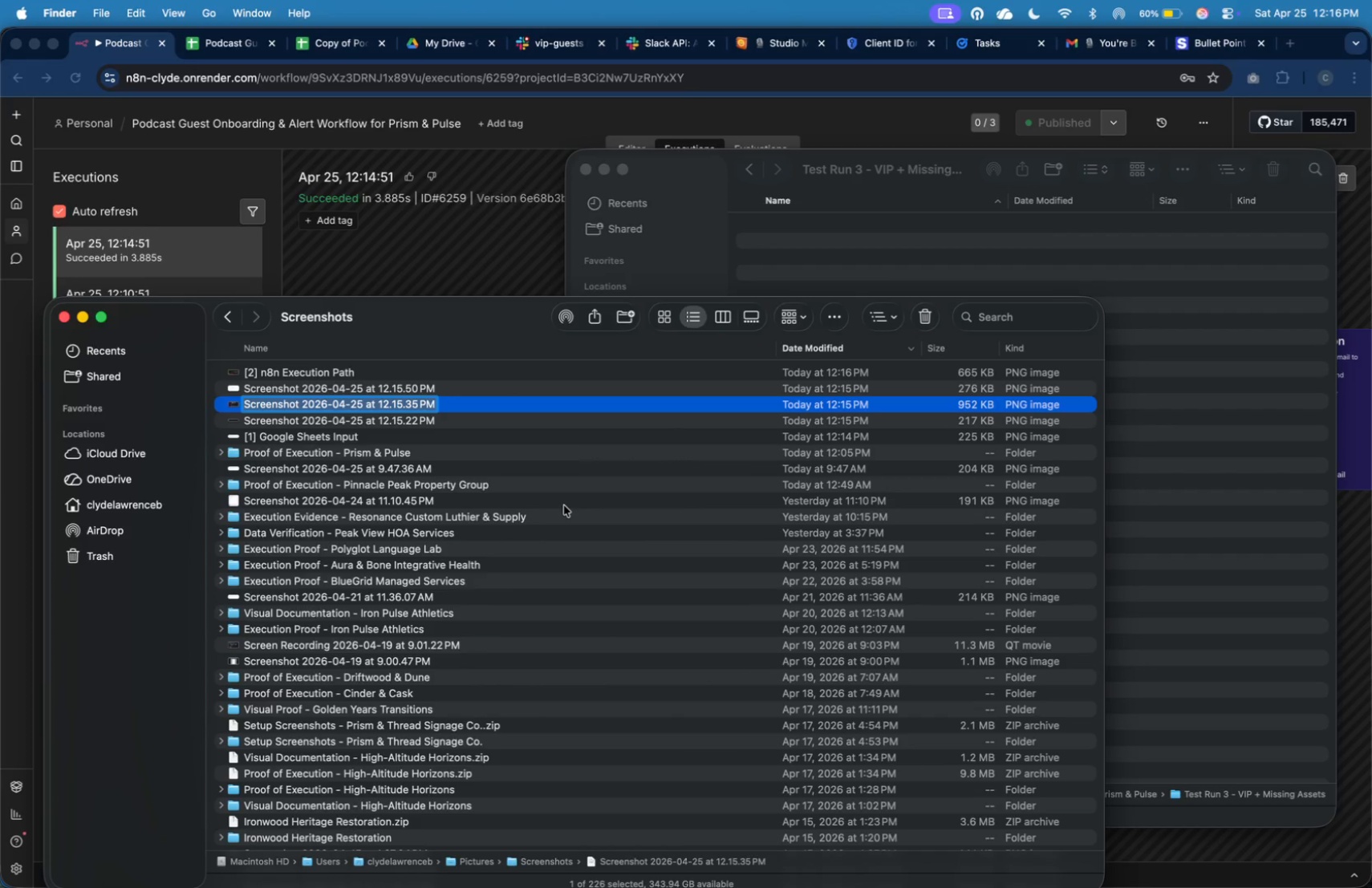 
type([3] Slack Alert)
key(Backspace)
key(Backspace)
key(Backspace)
key(Backspace)
key(Backspace)
type(Message)
 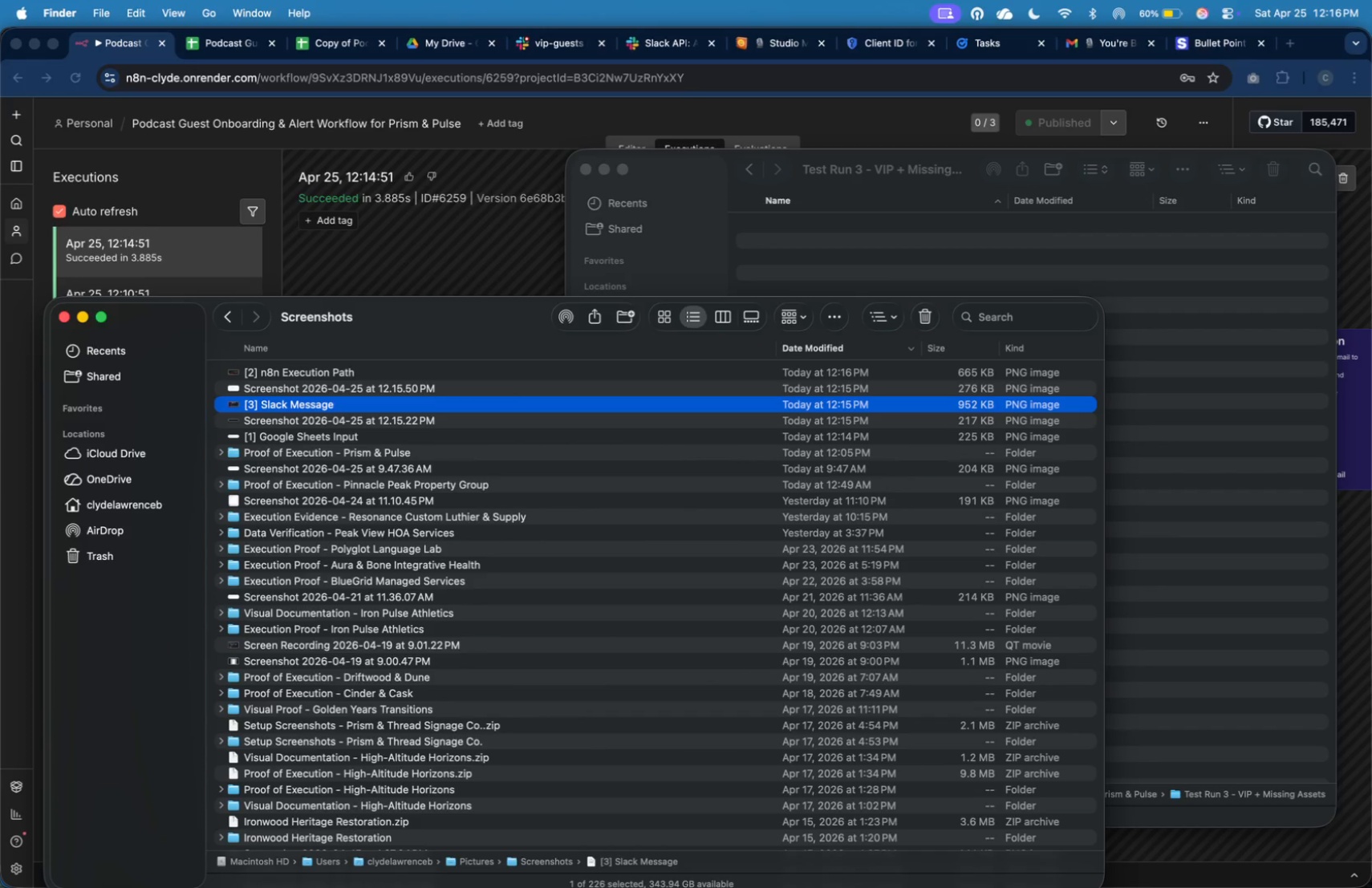 
 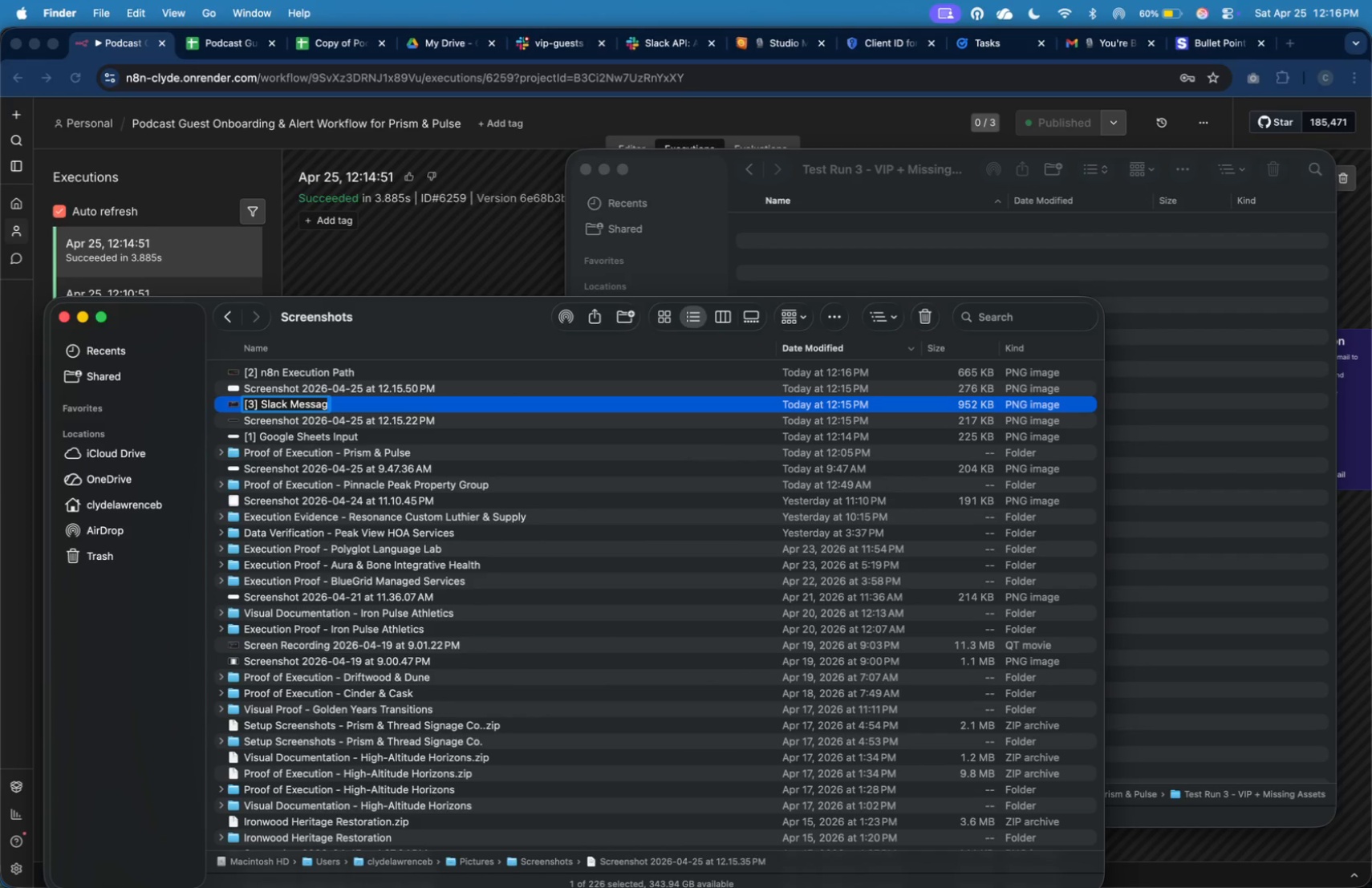 
key(Enter)
 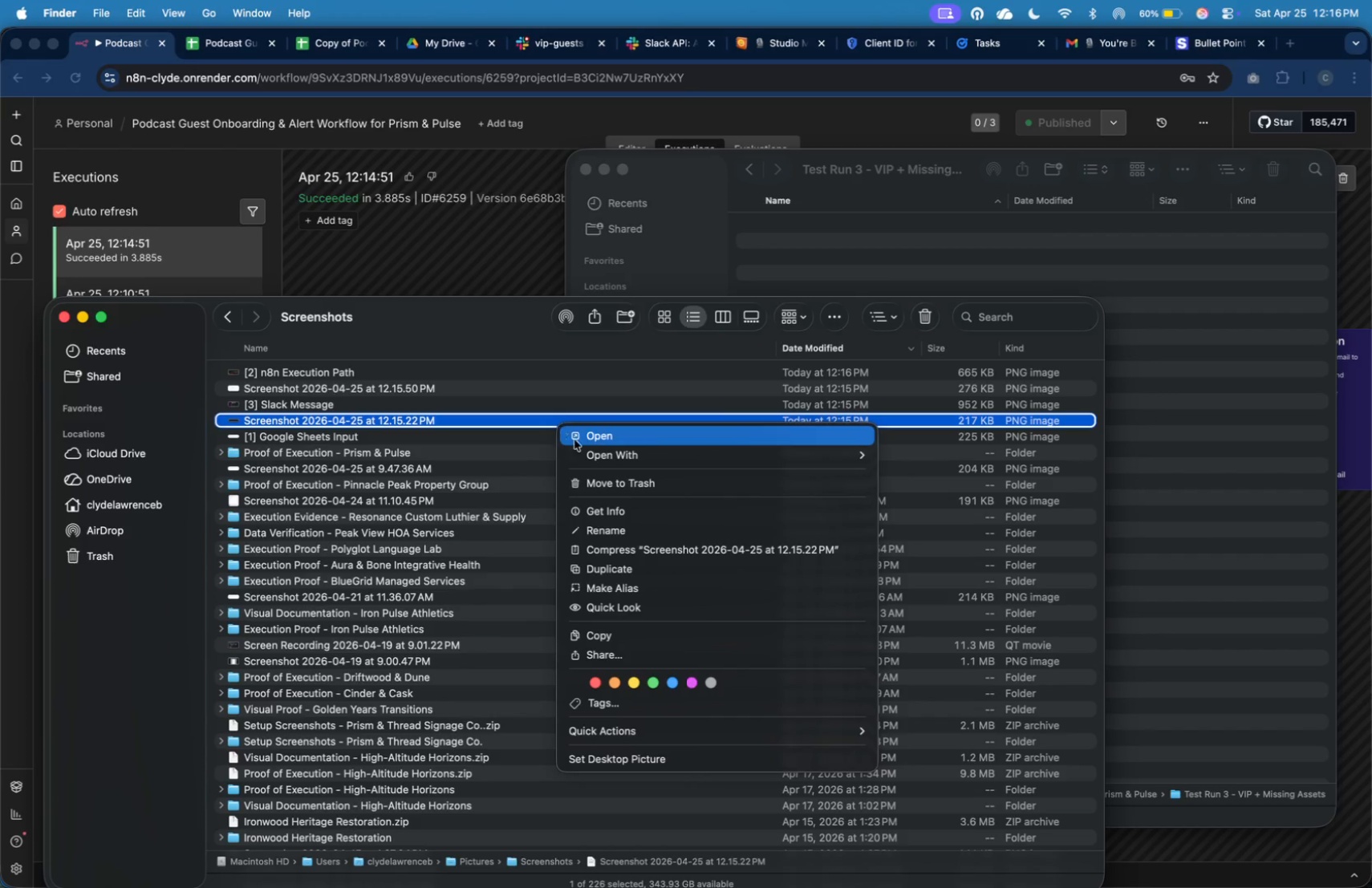 
left_click([632, 524])
 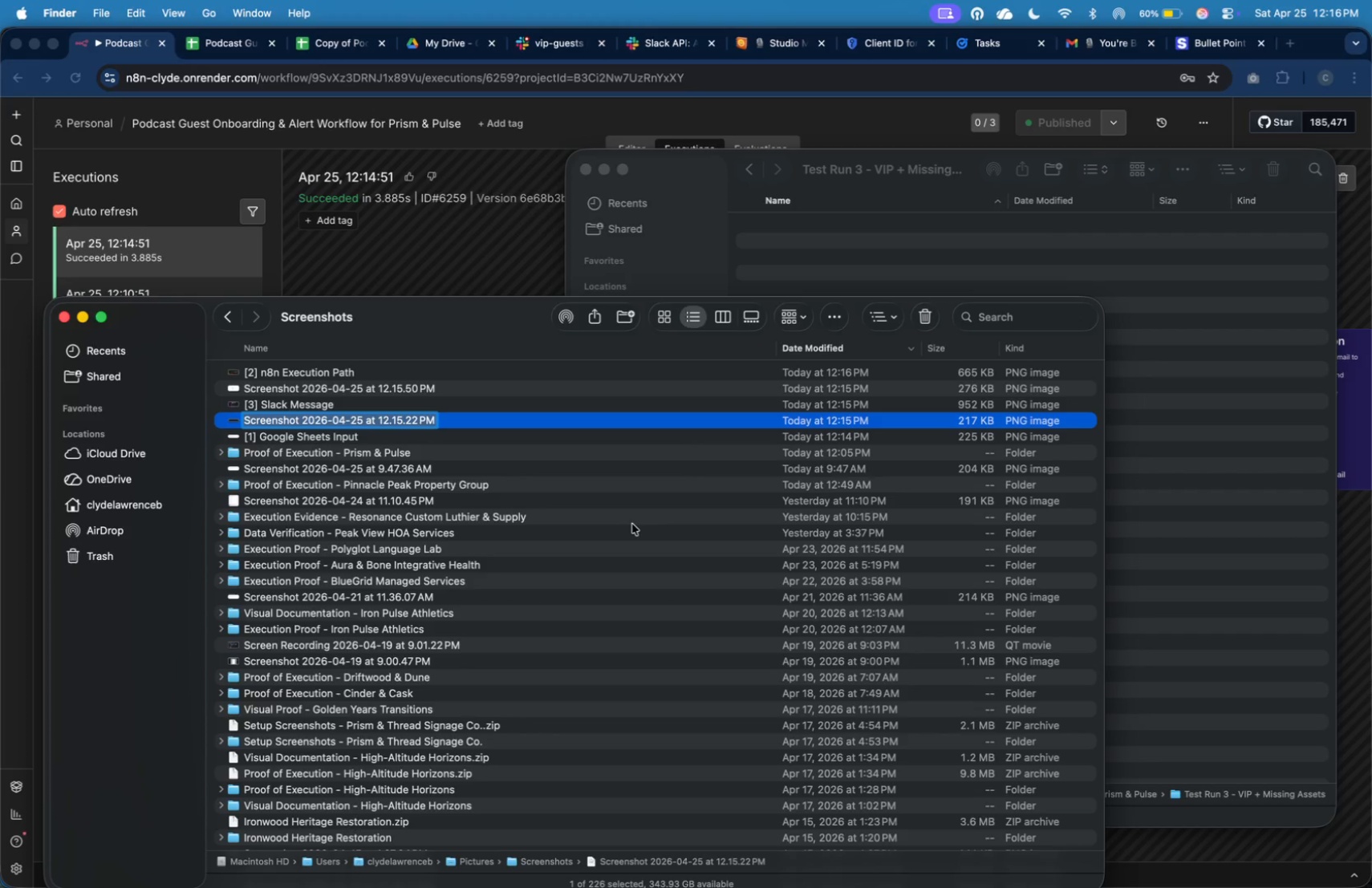 
type([4] Google Task Log)
 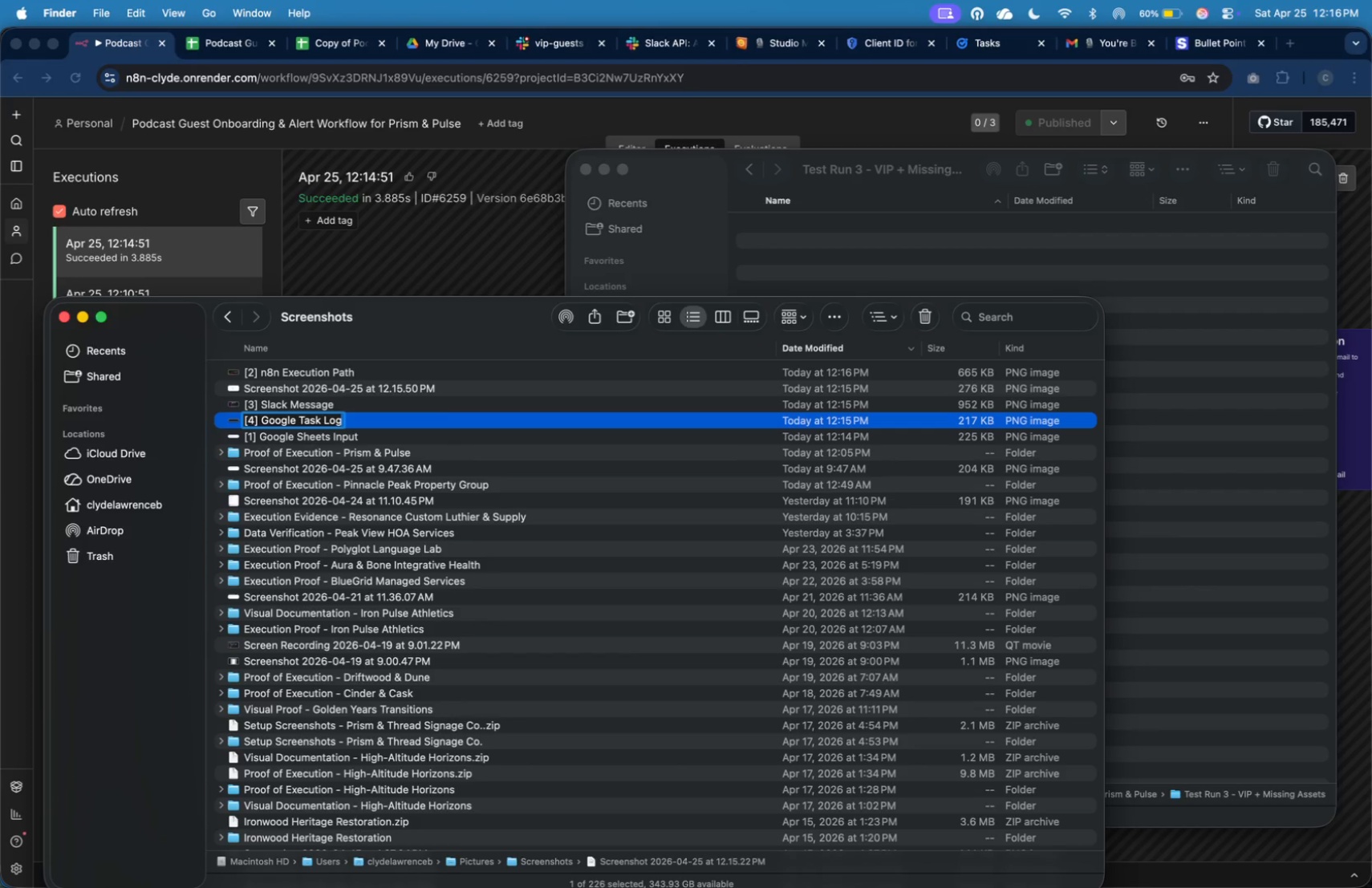 
key(ArrowLeft)
 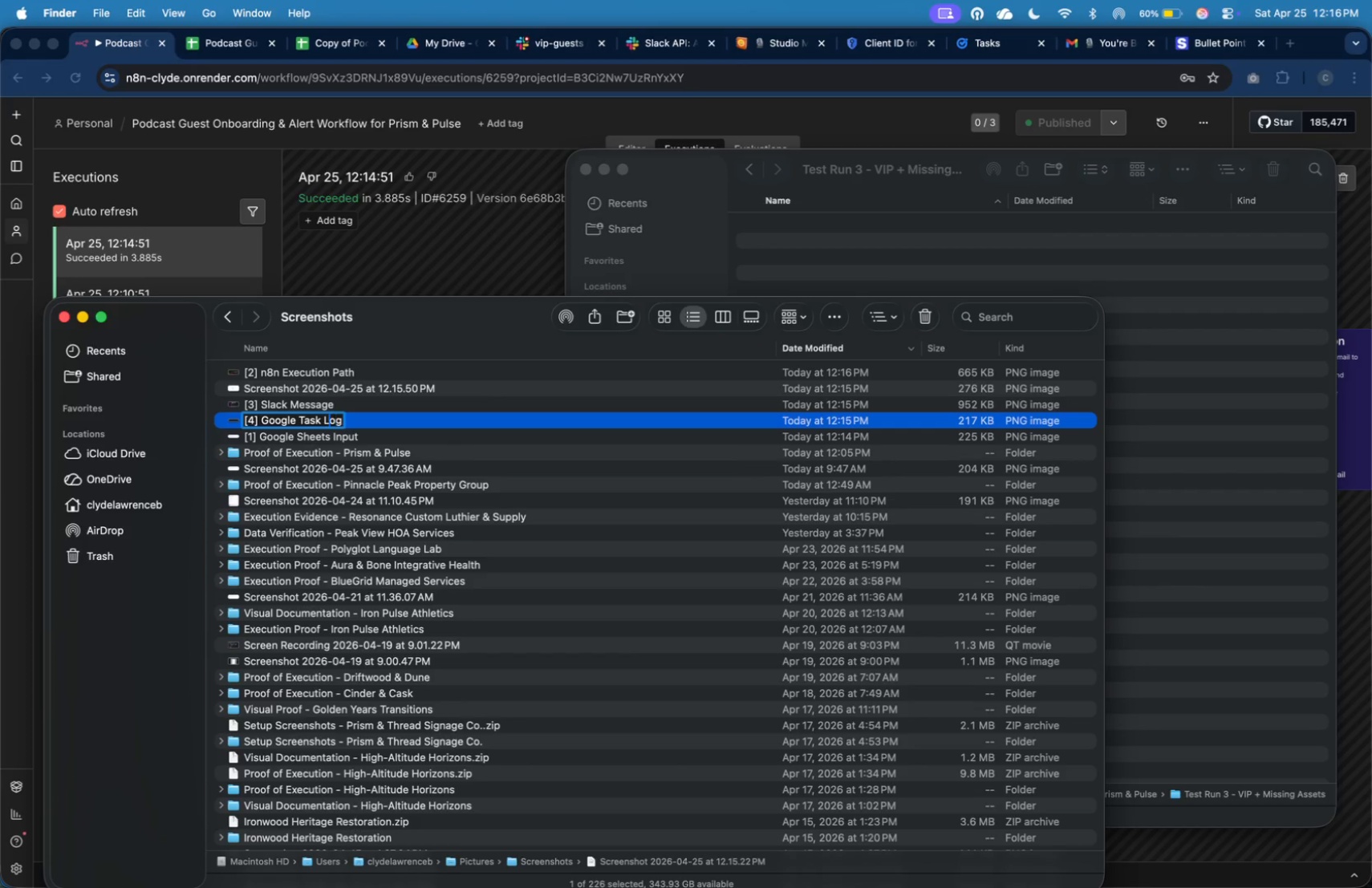 
key(ArrowLeft)
 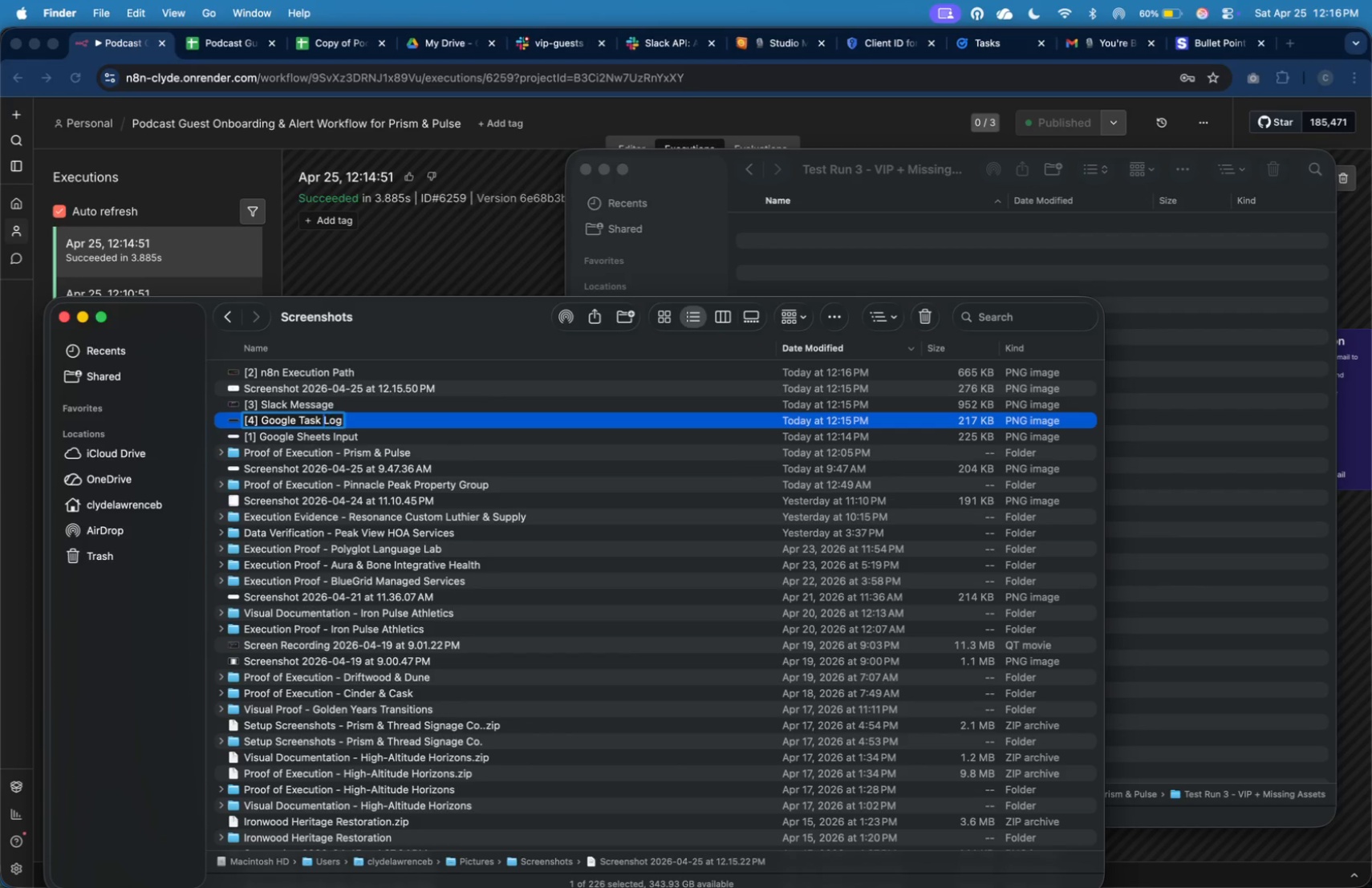 
key(ArrowLeft)
 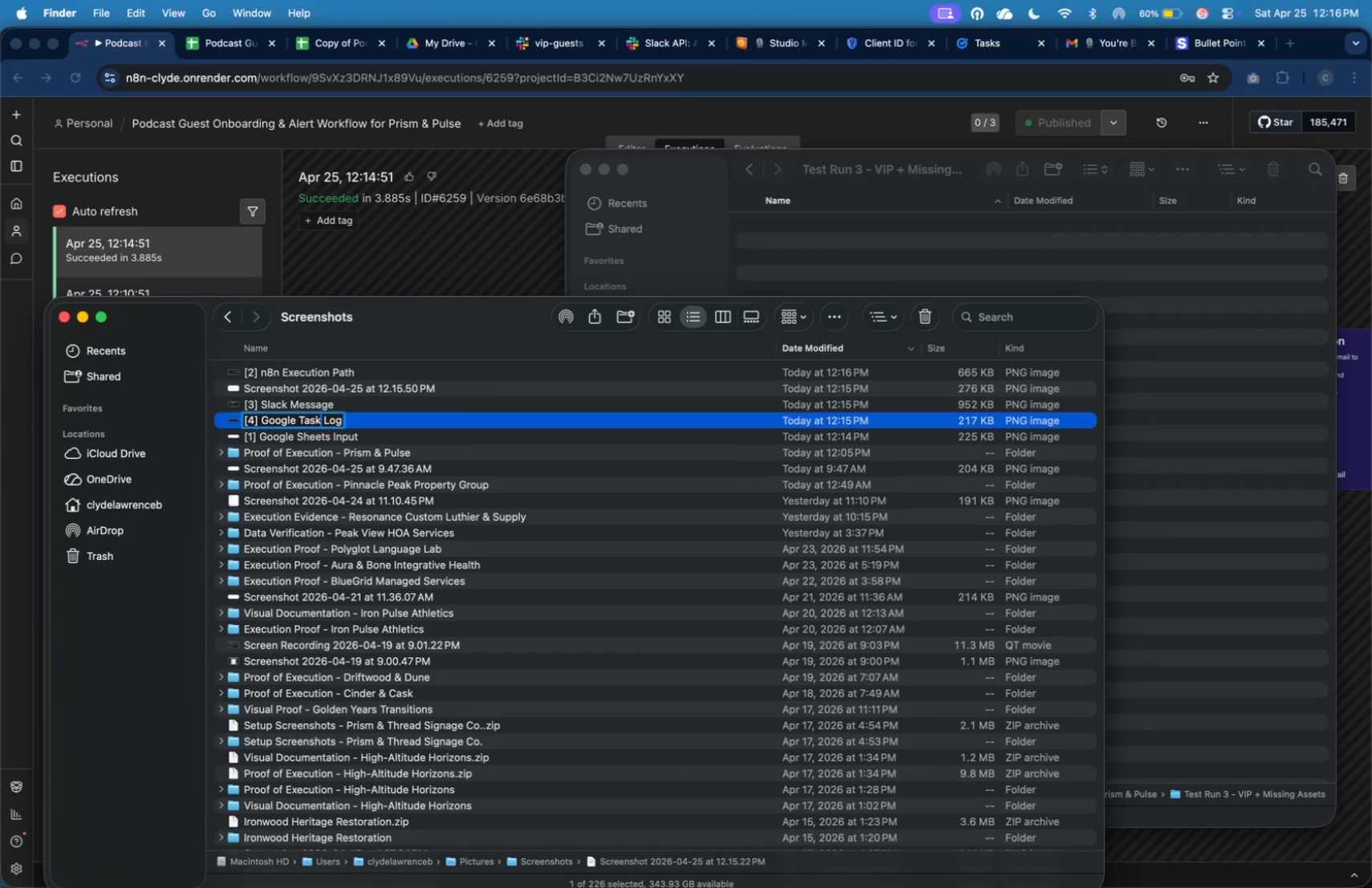 
key(ArrowLeft)
 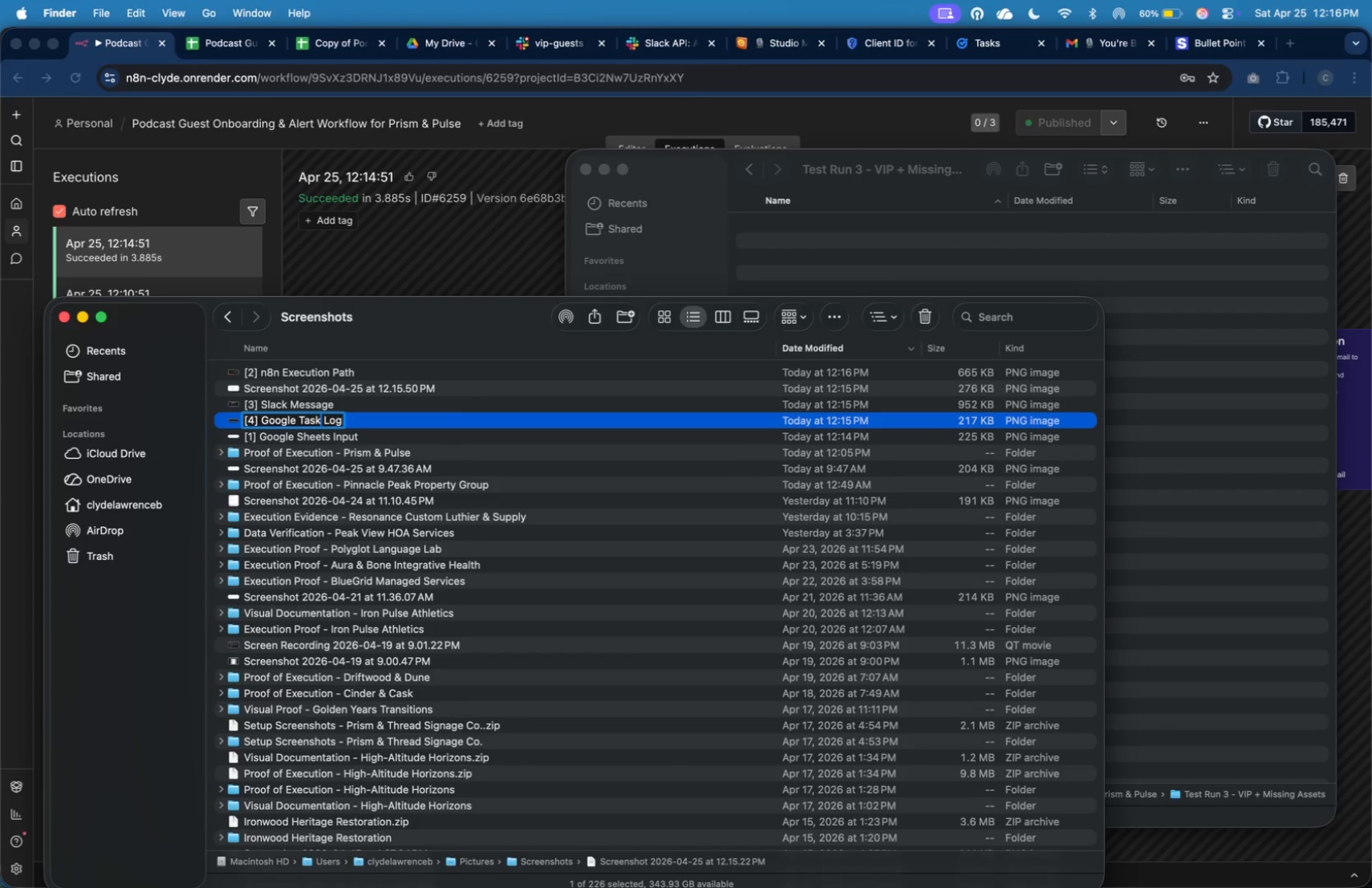 
key(S)
 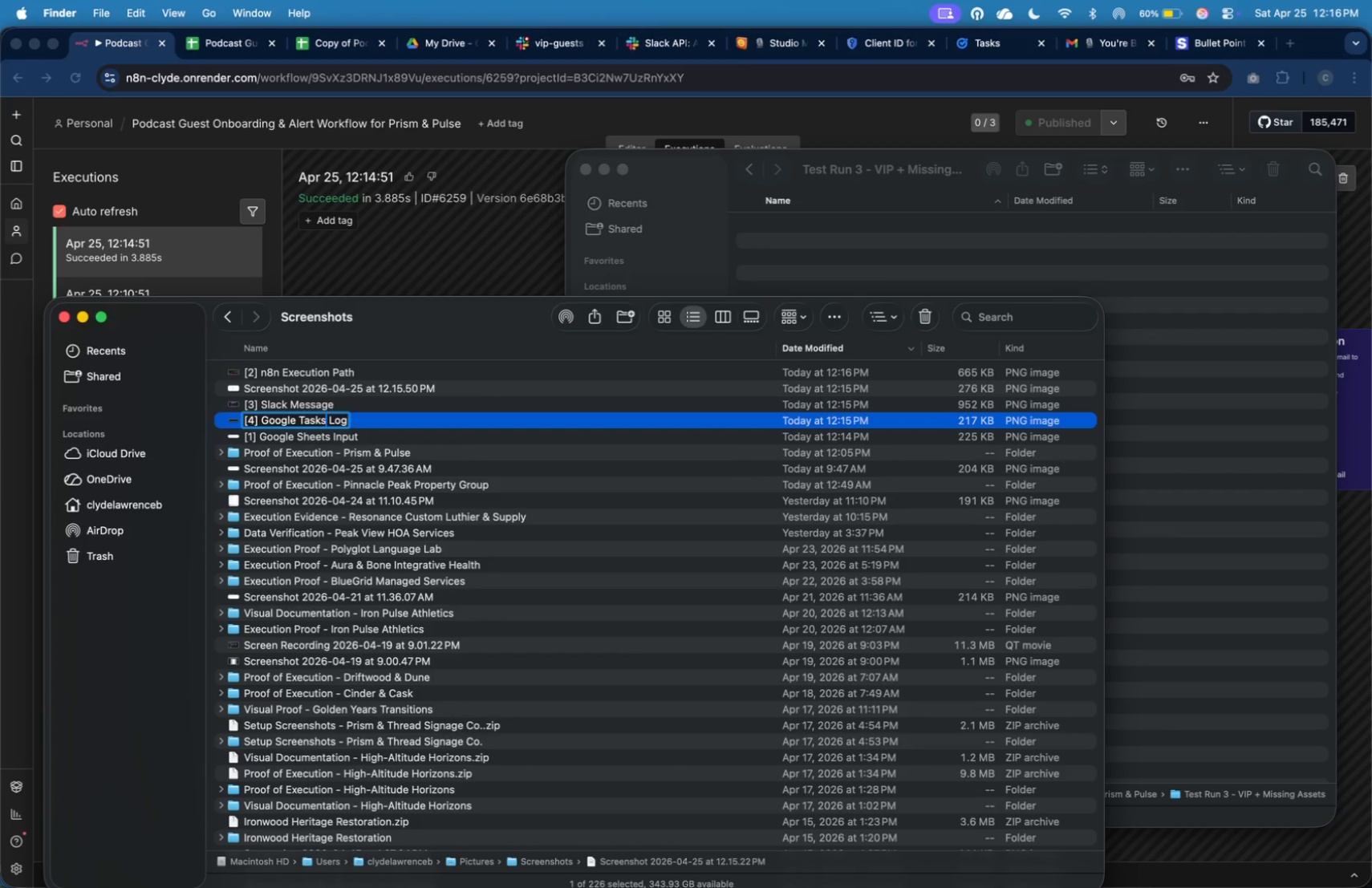 
key(Enter)
 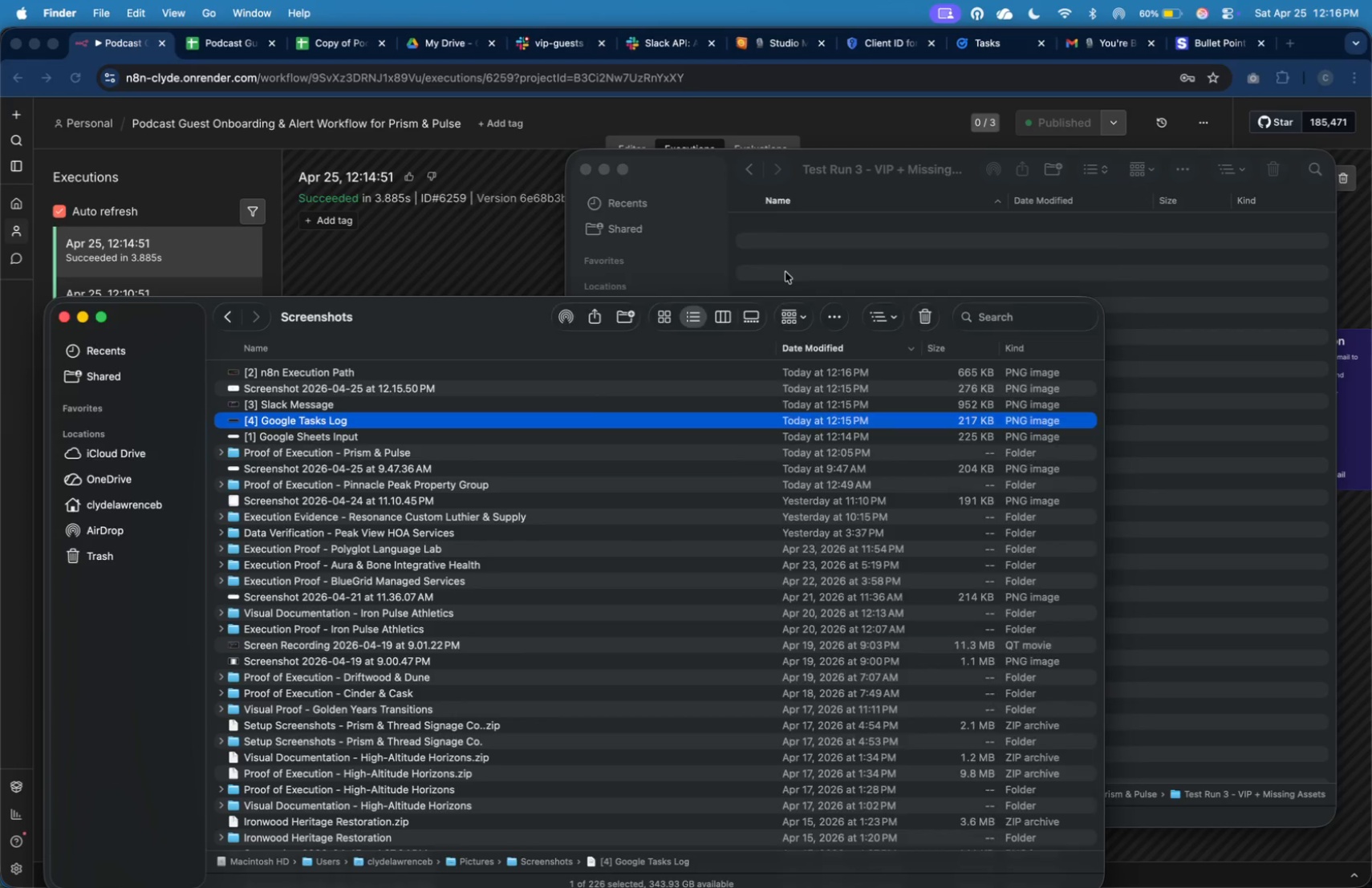 
left_click([757, 178])
 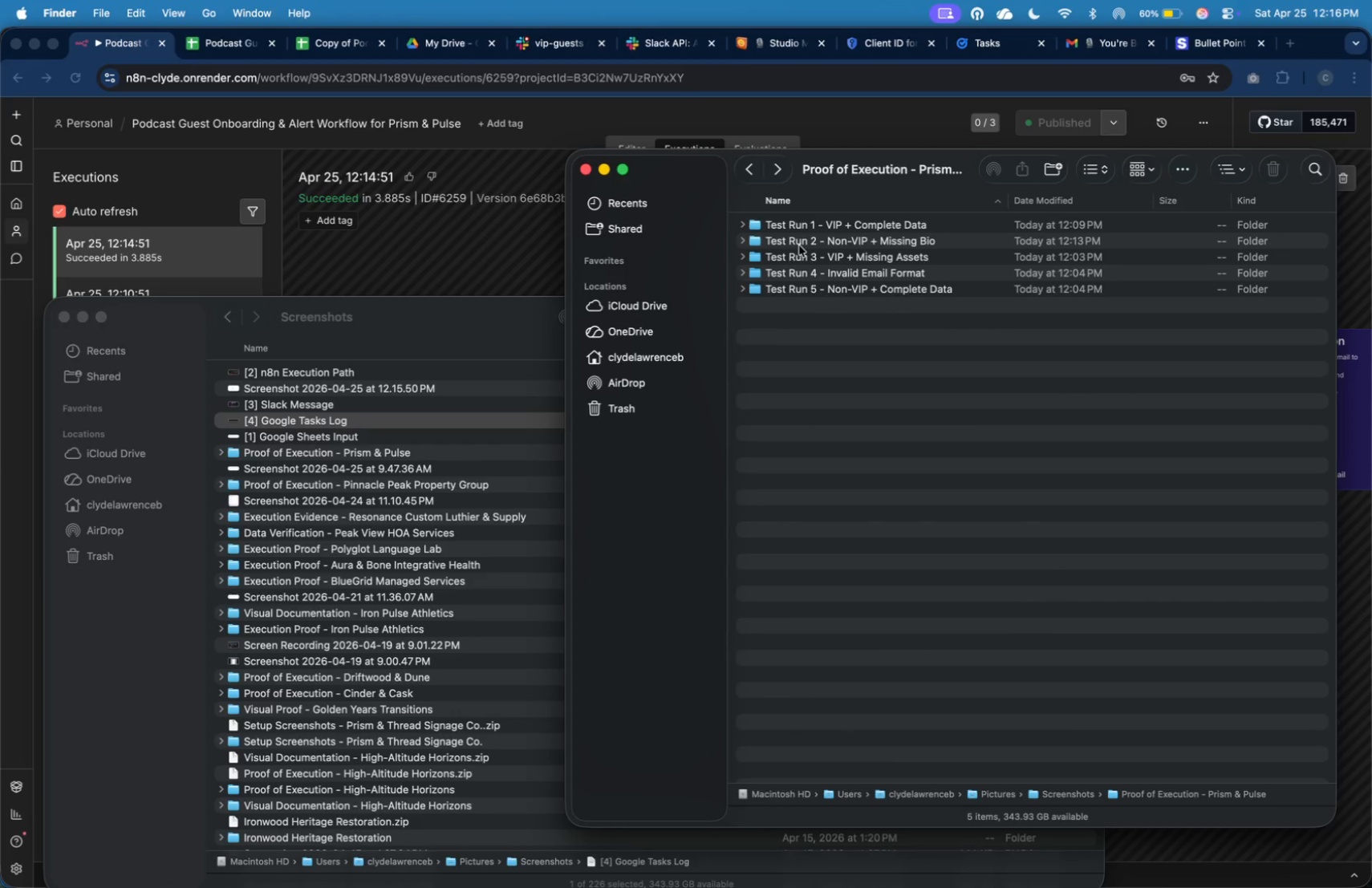 
double_click([800, 243])
 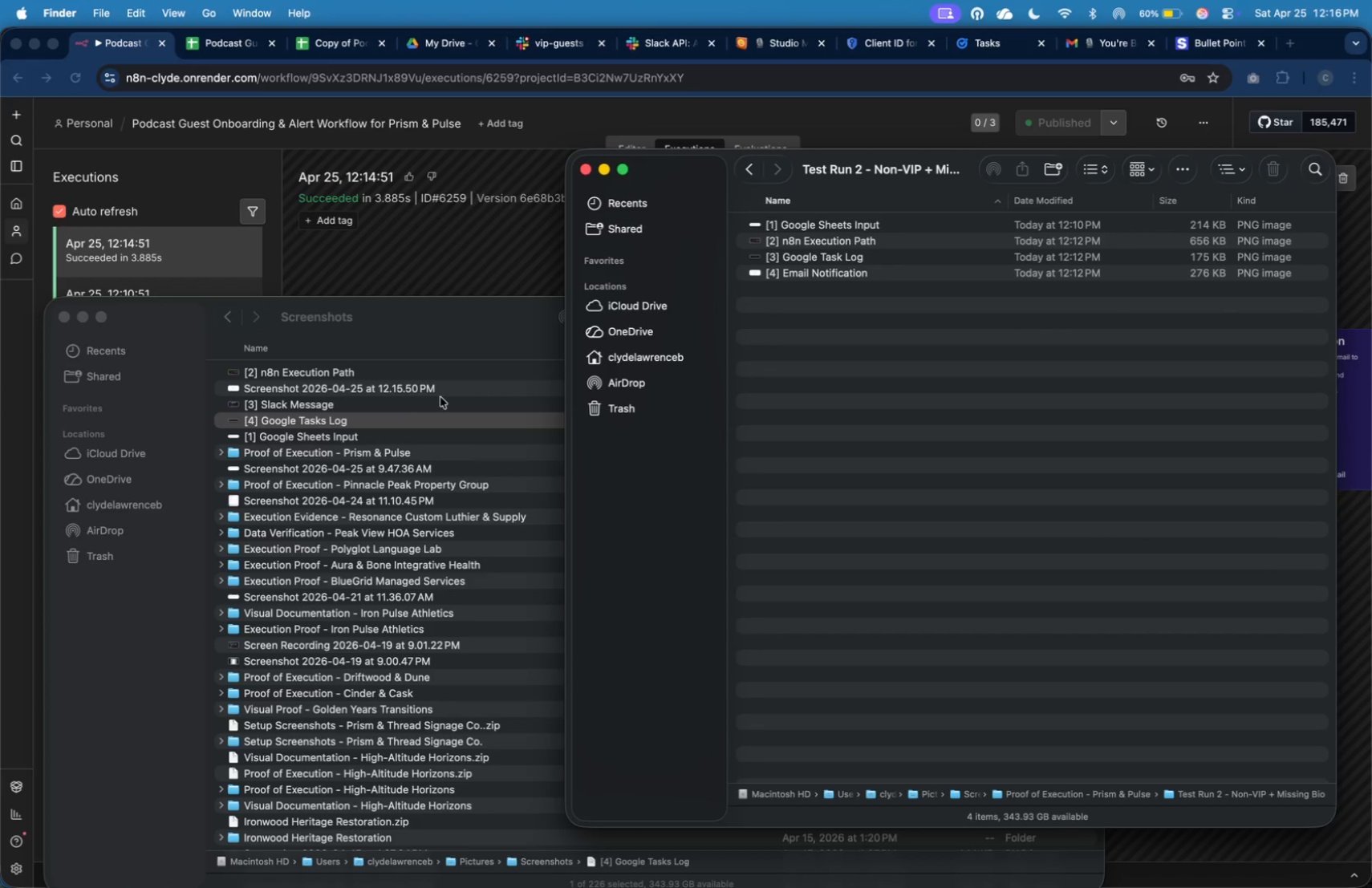 
mouse_move([423, 423])
 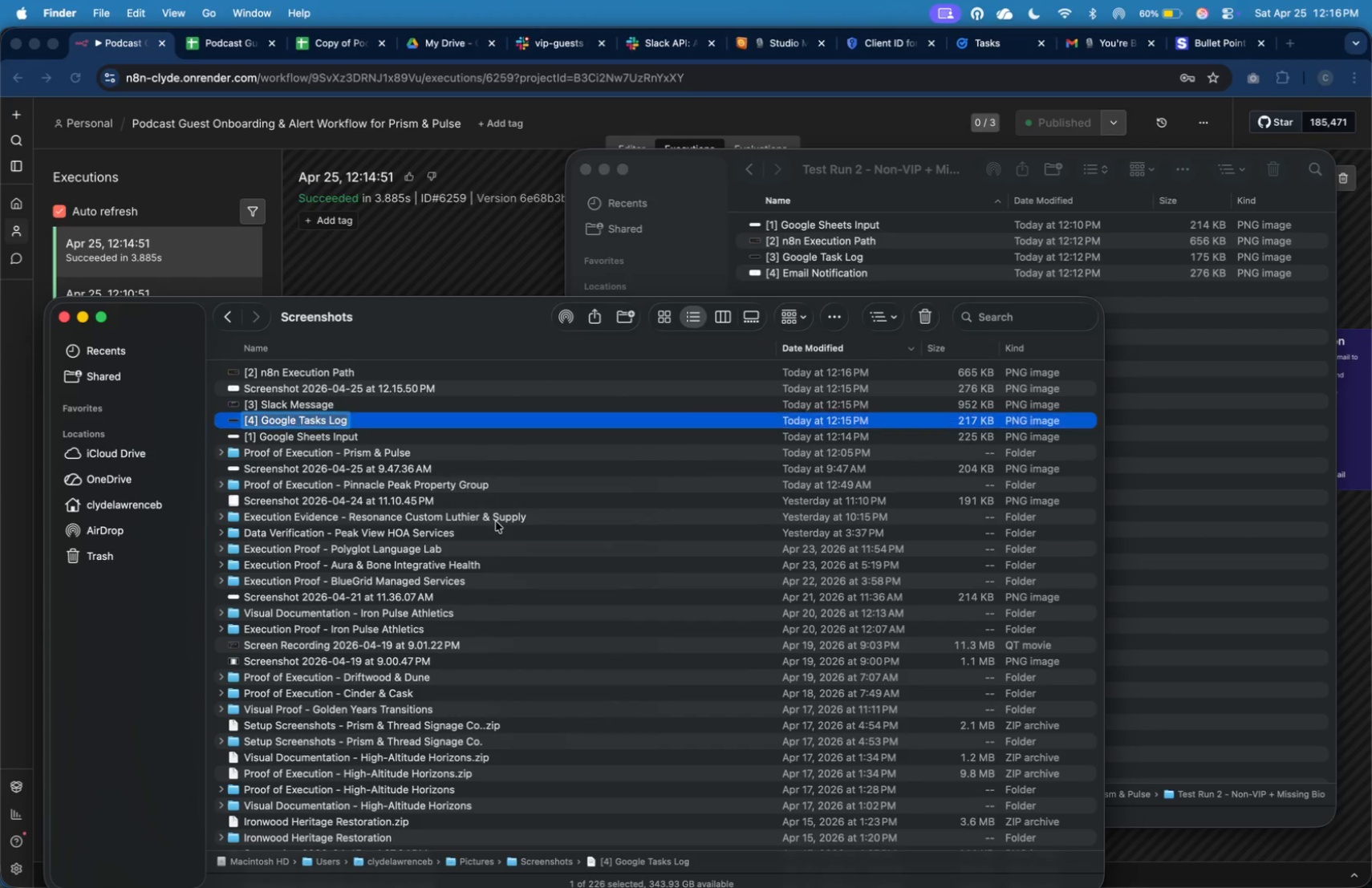 
key(ArrowRight)
 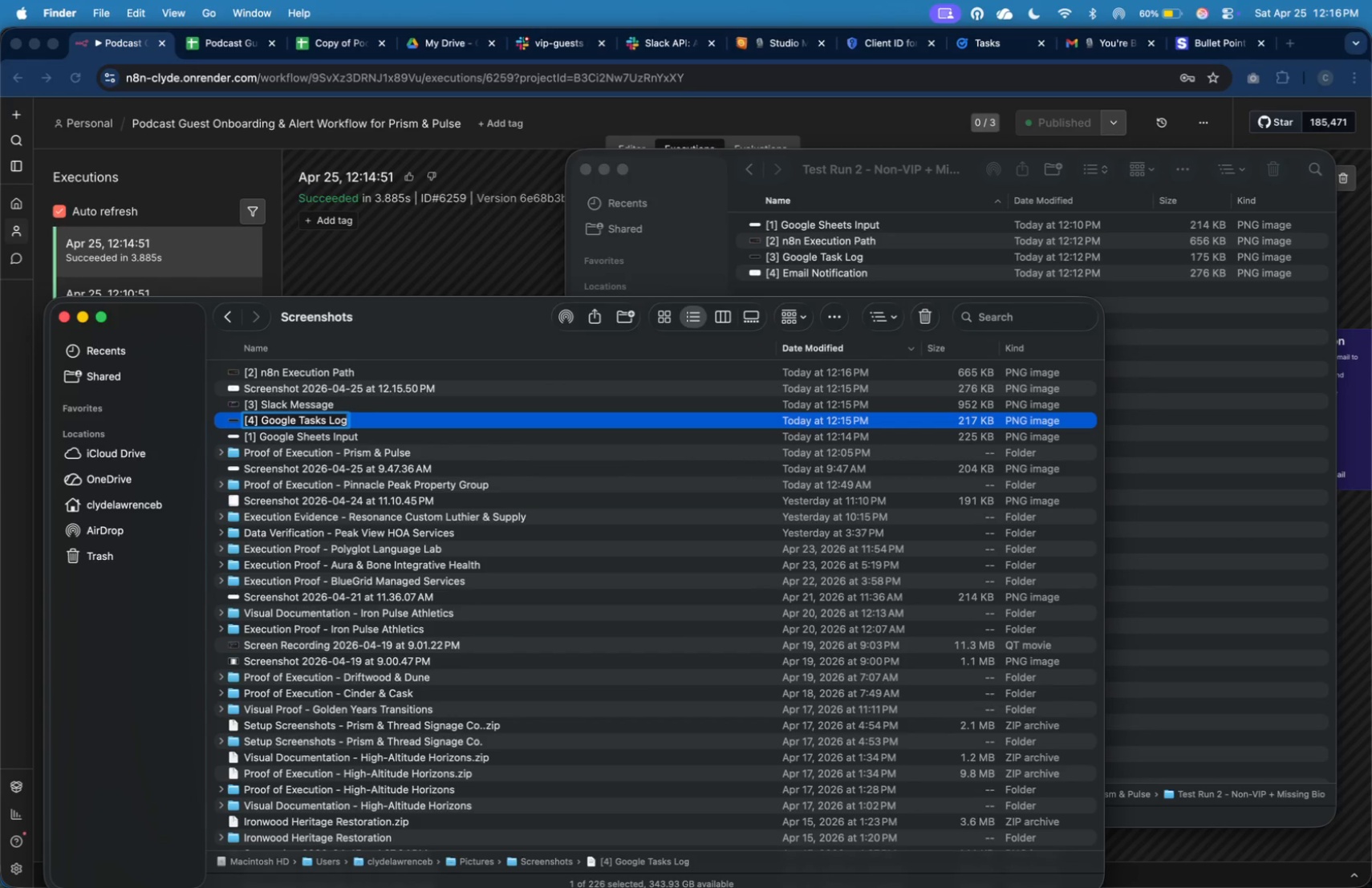 
key(ArrowLeft)
 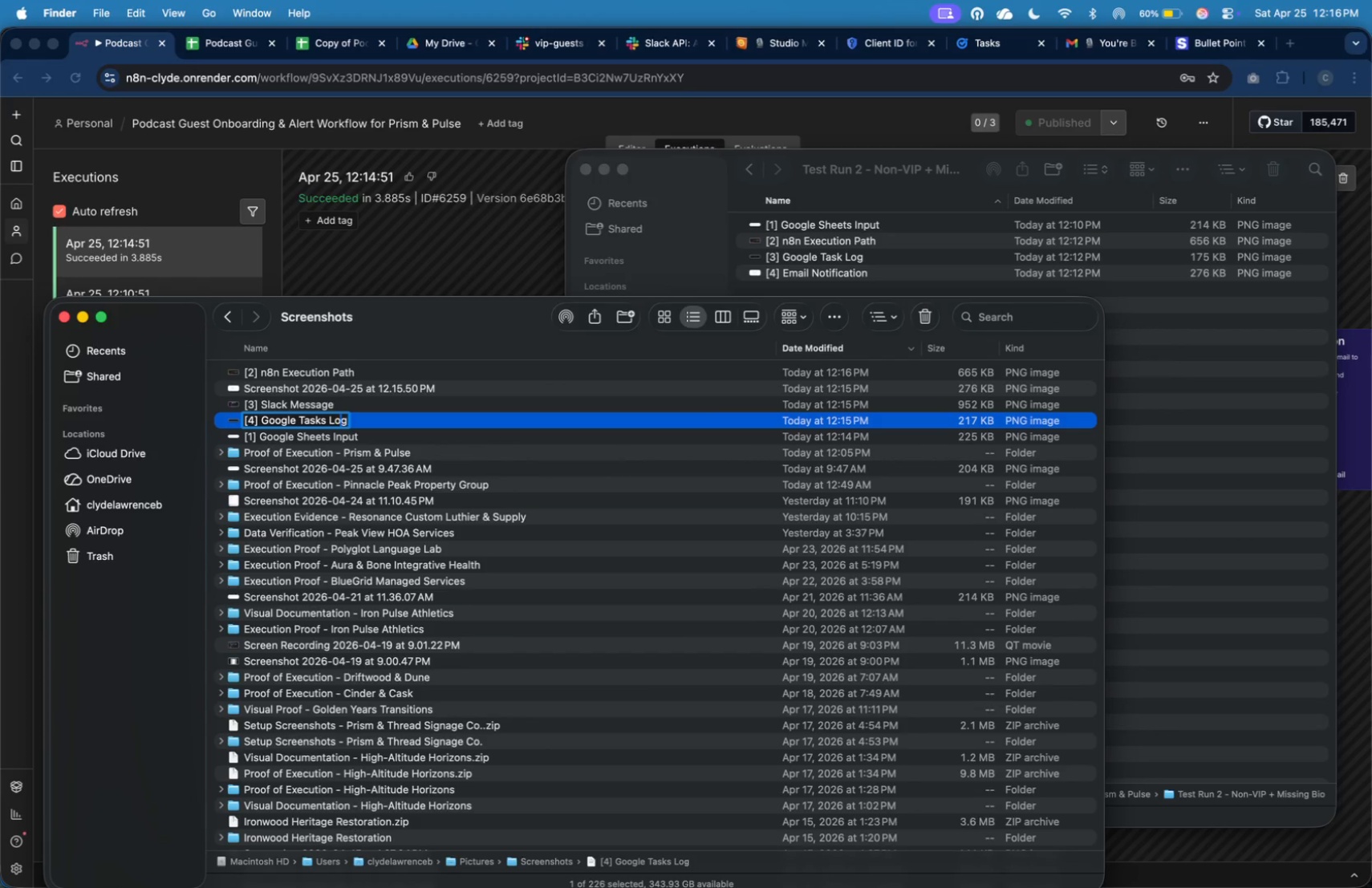 
key(ArrowLeft)
 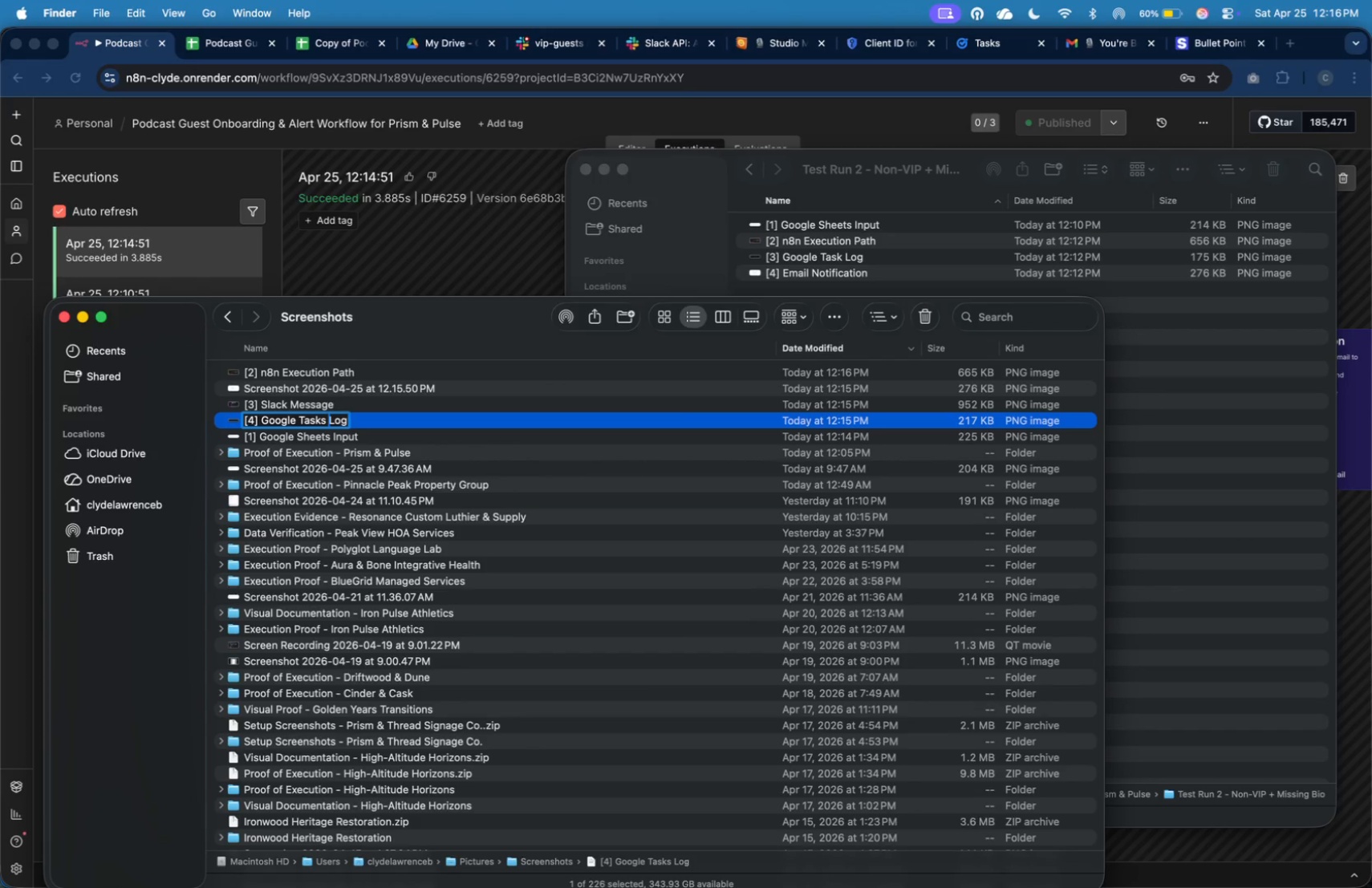 
key(ArrowLeft)
 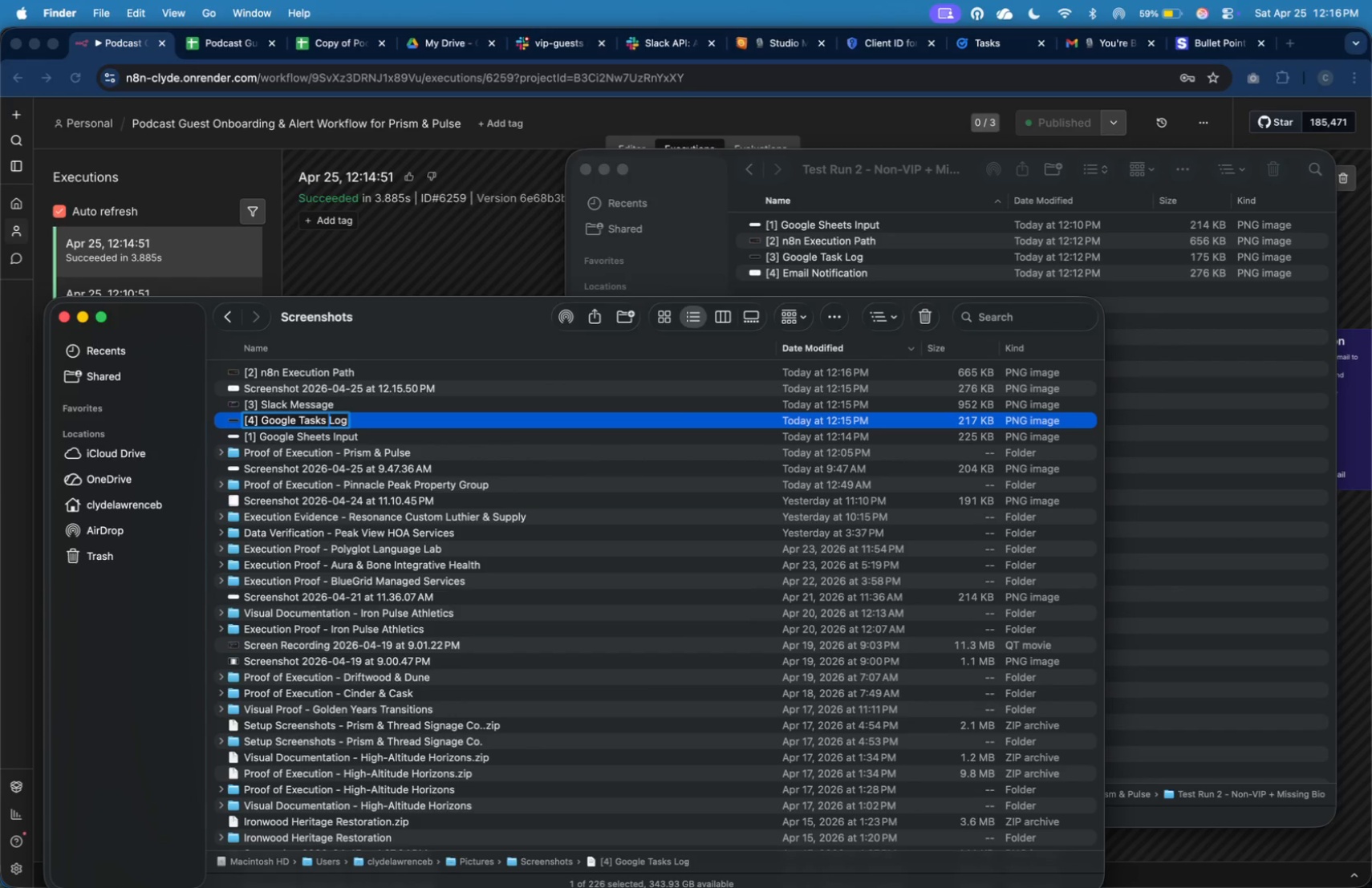 
key(ArrowLeft)
 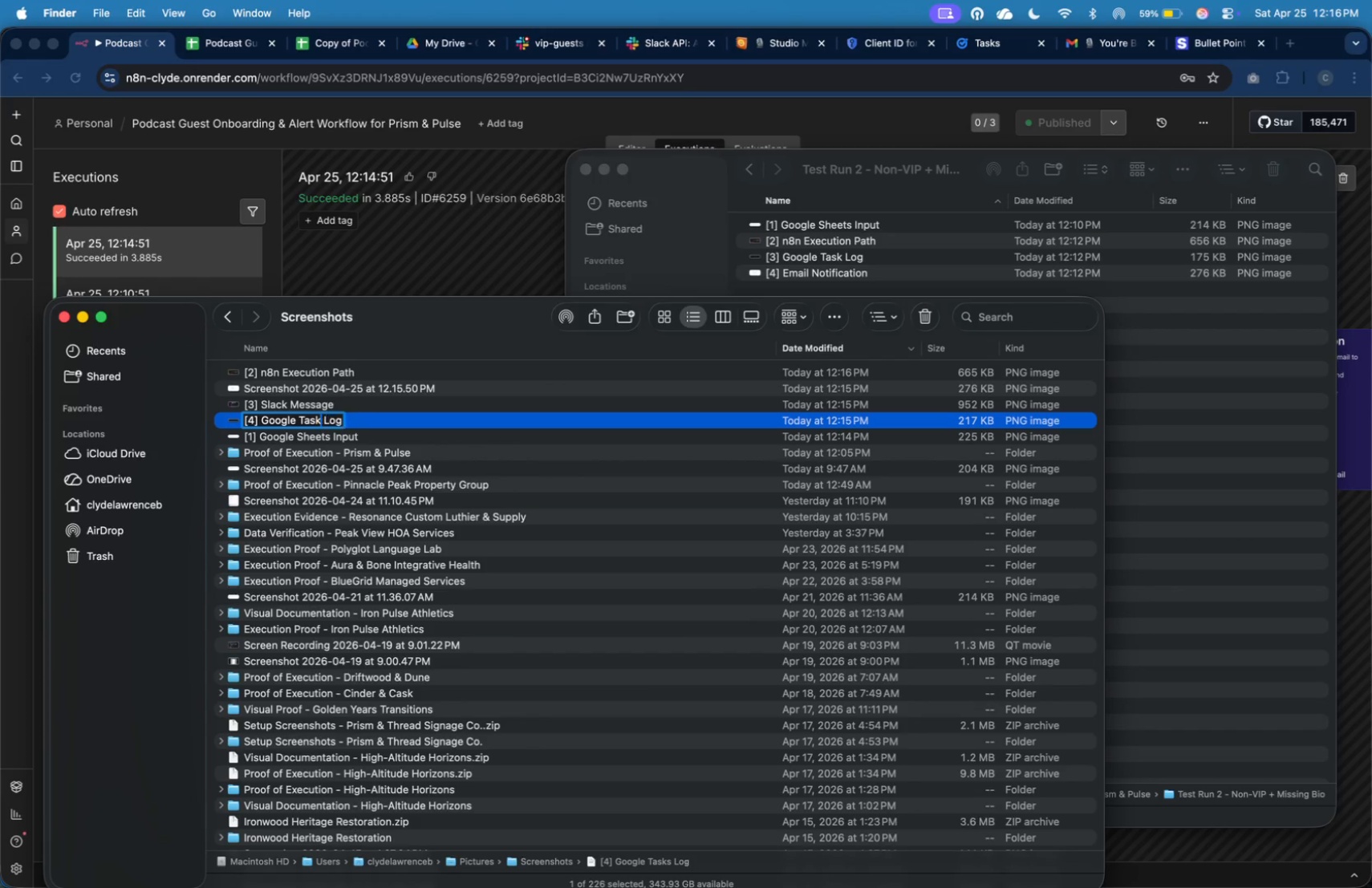 
key(Backspace)
 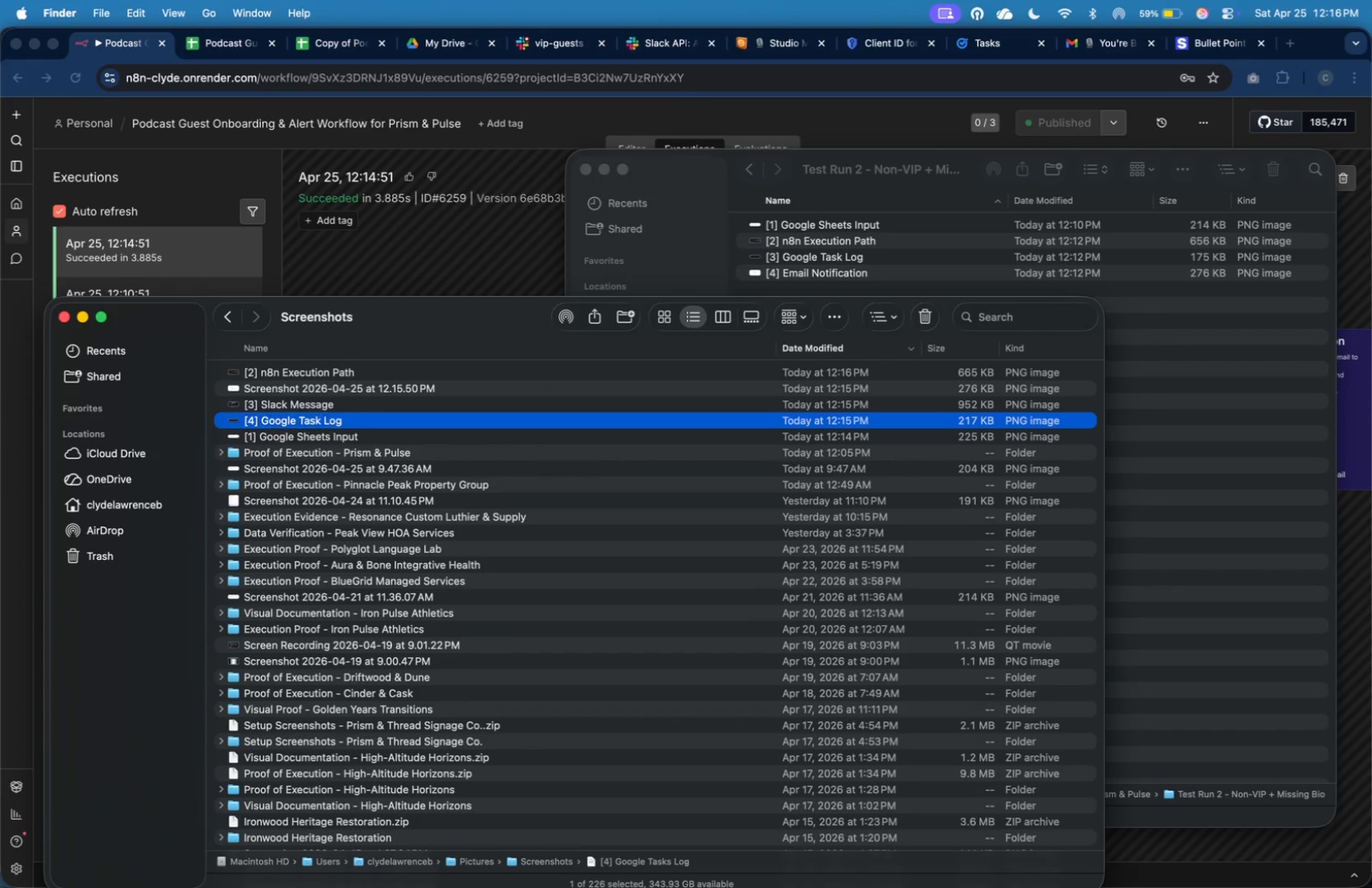 
key(Enter)
 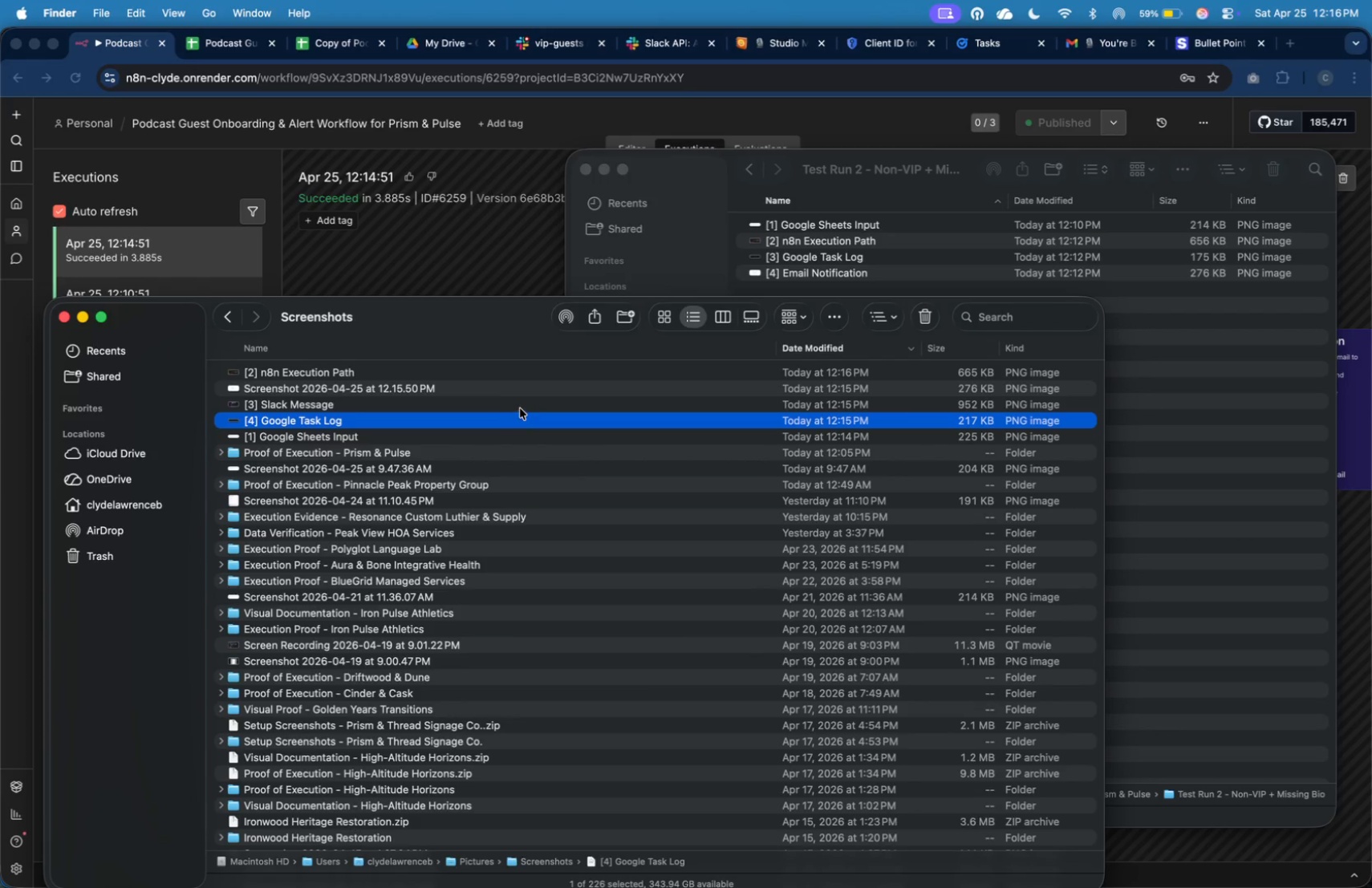 
left_click([530, 394])
 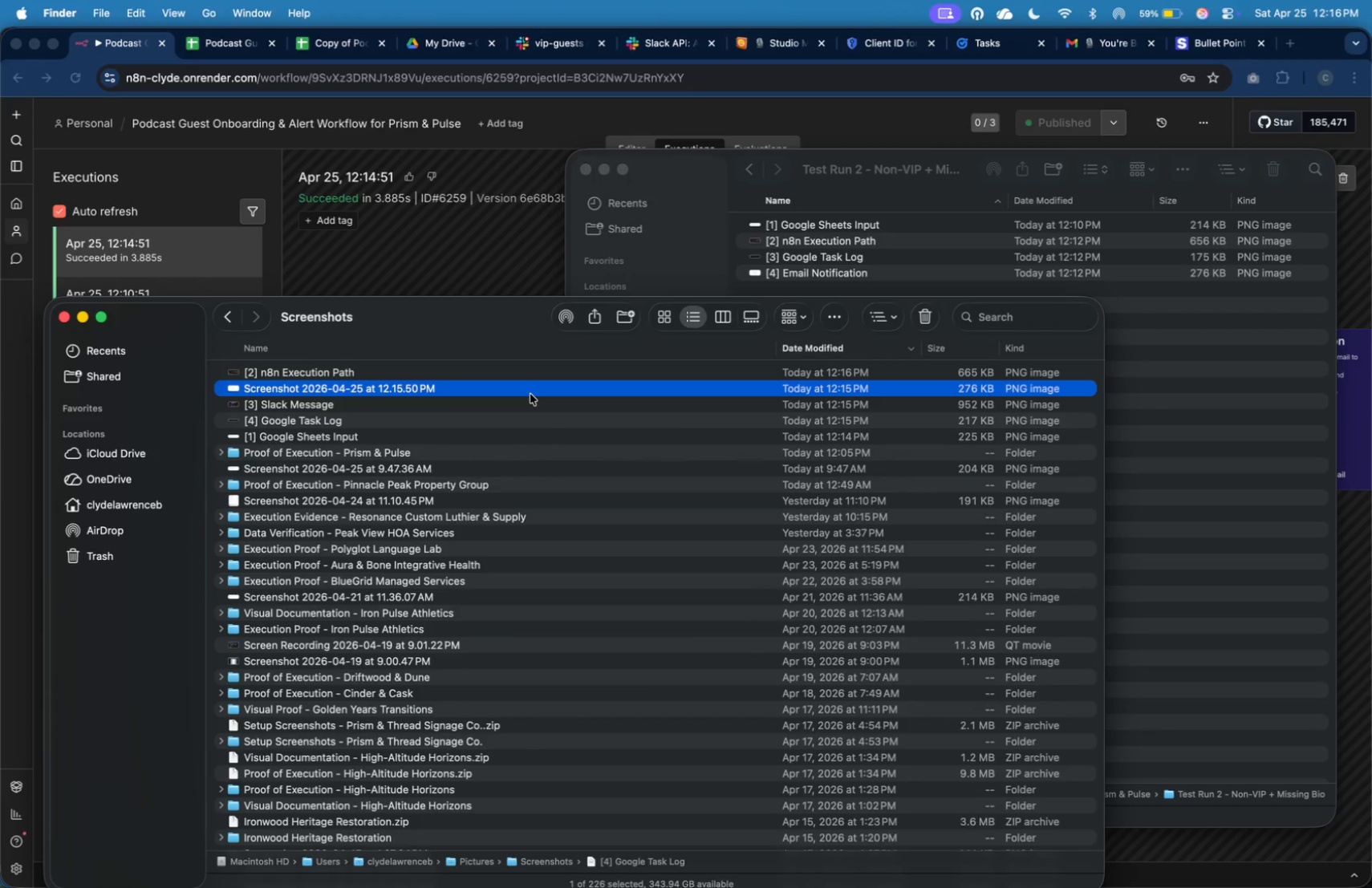 
right_click([530, 394])
 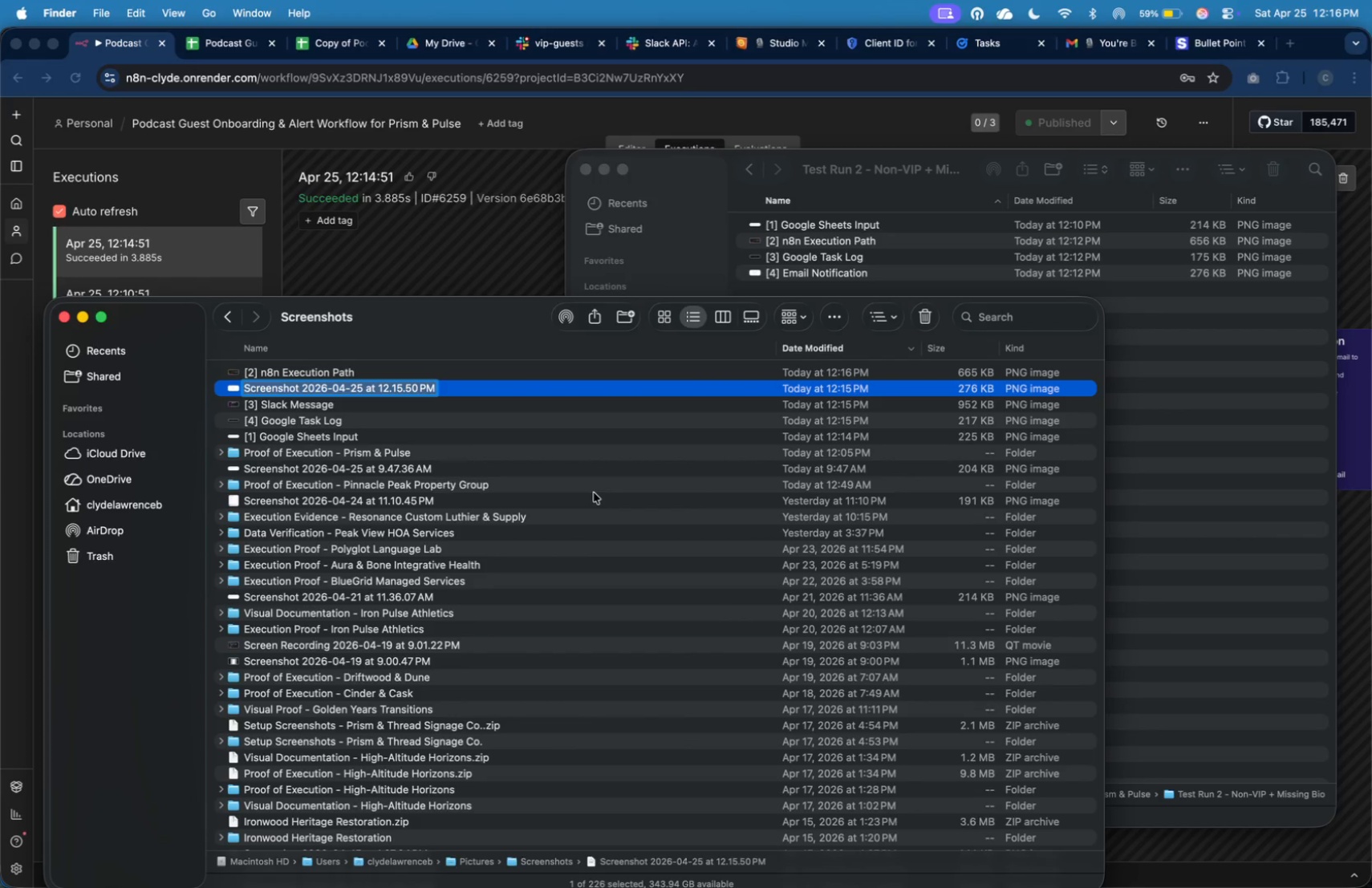 
type([5] Email Notification)
 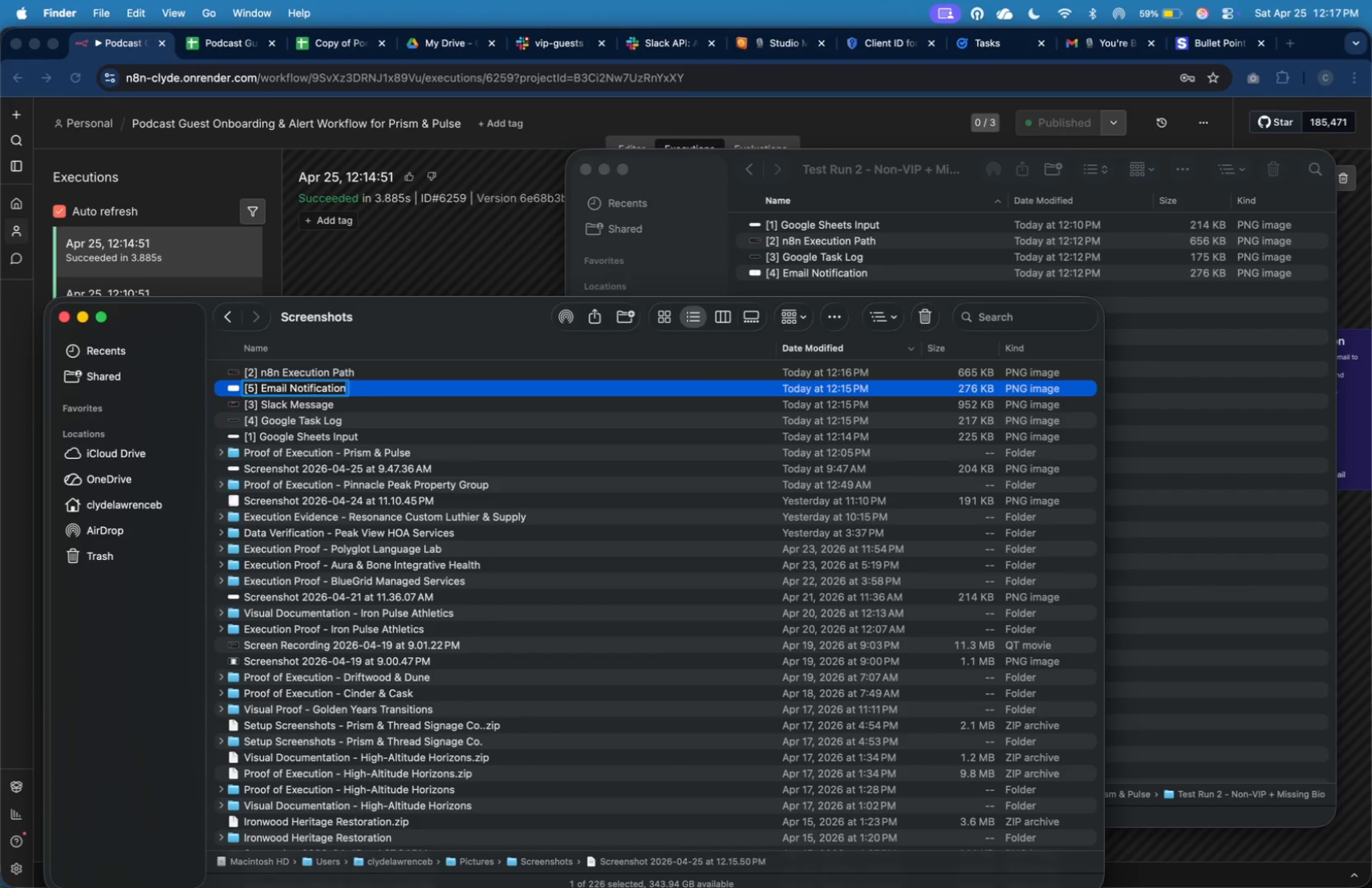 
key(Enter)
 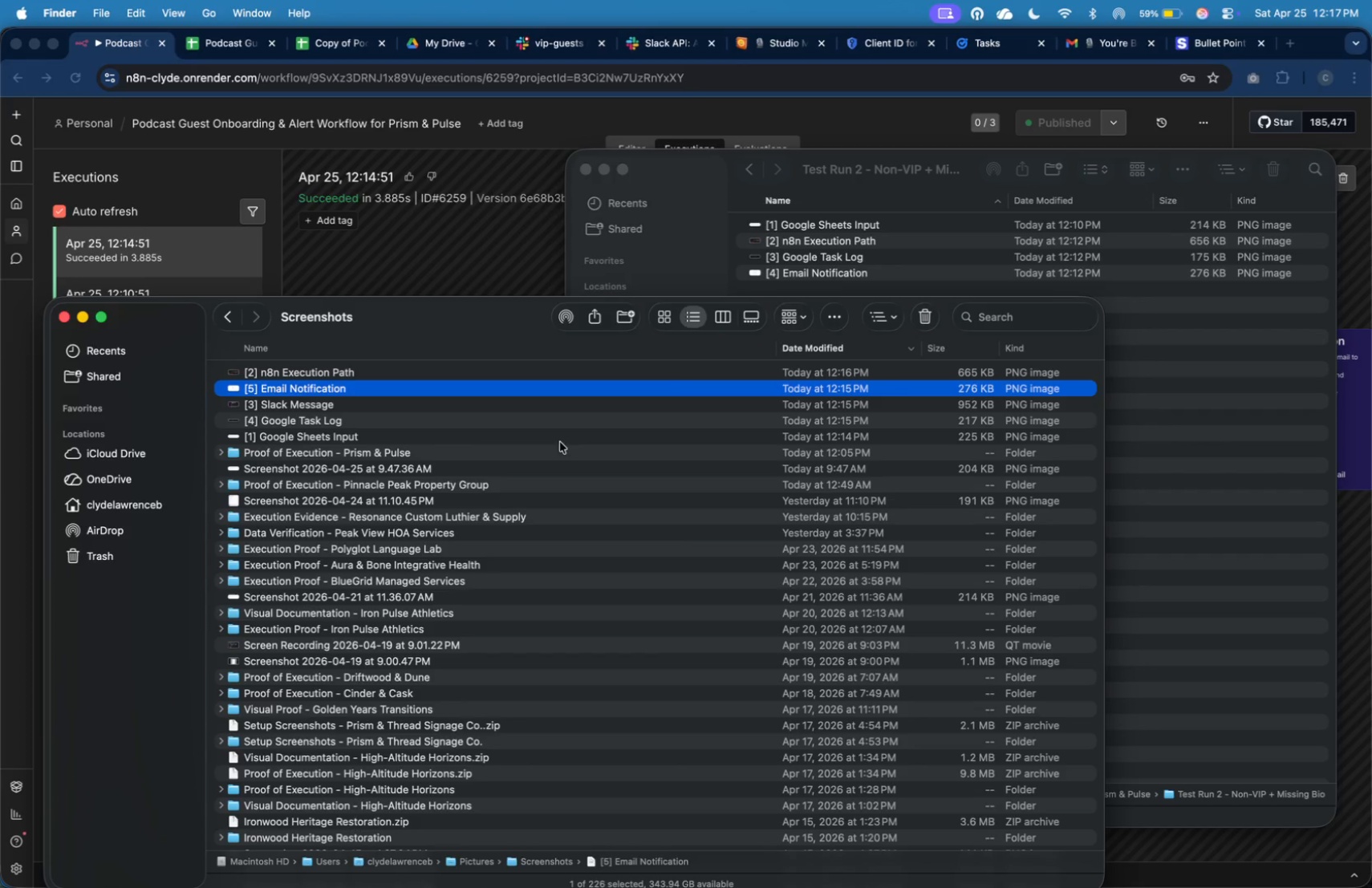 
left_click([508, 254])
 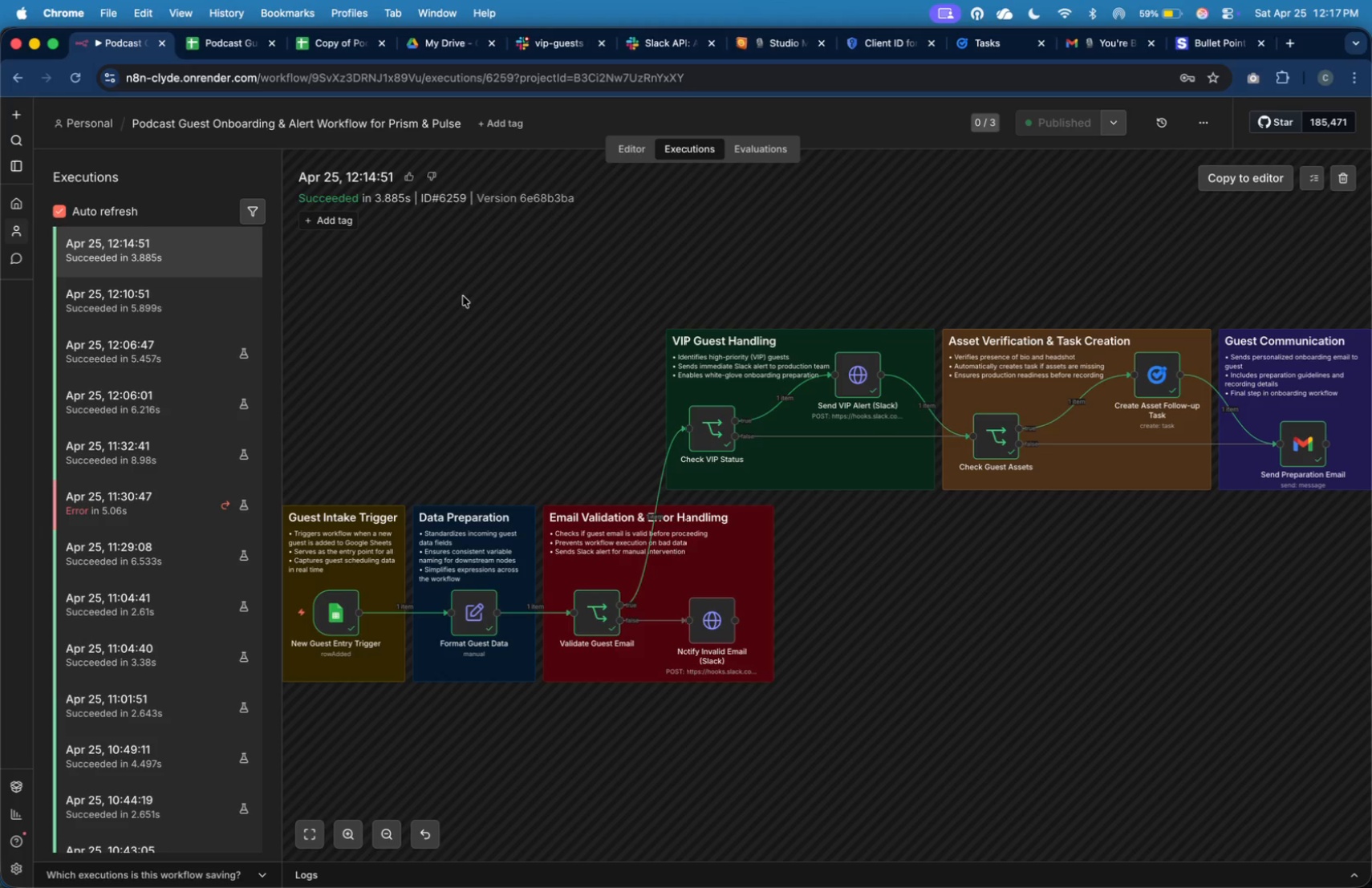 
key(Meta+Shift+4)
 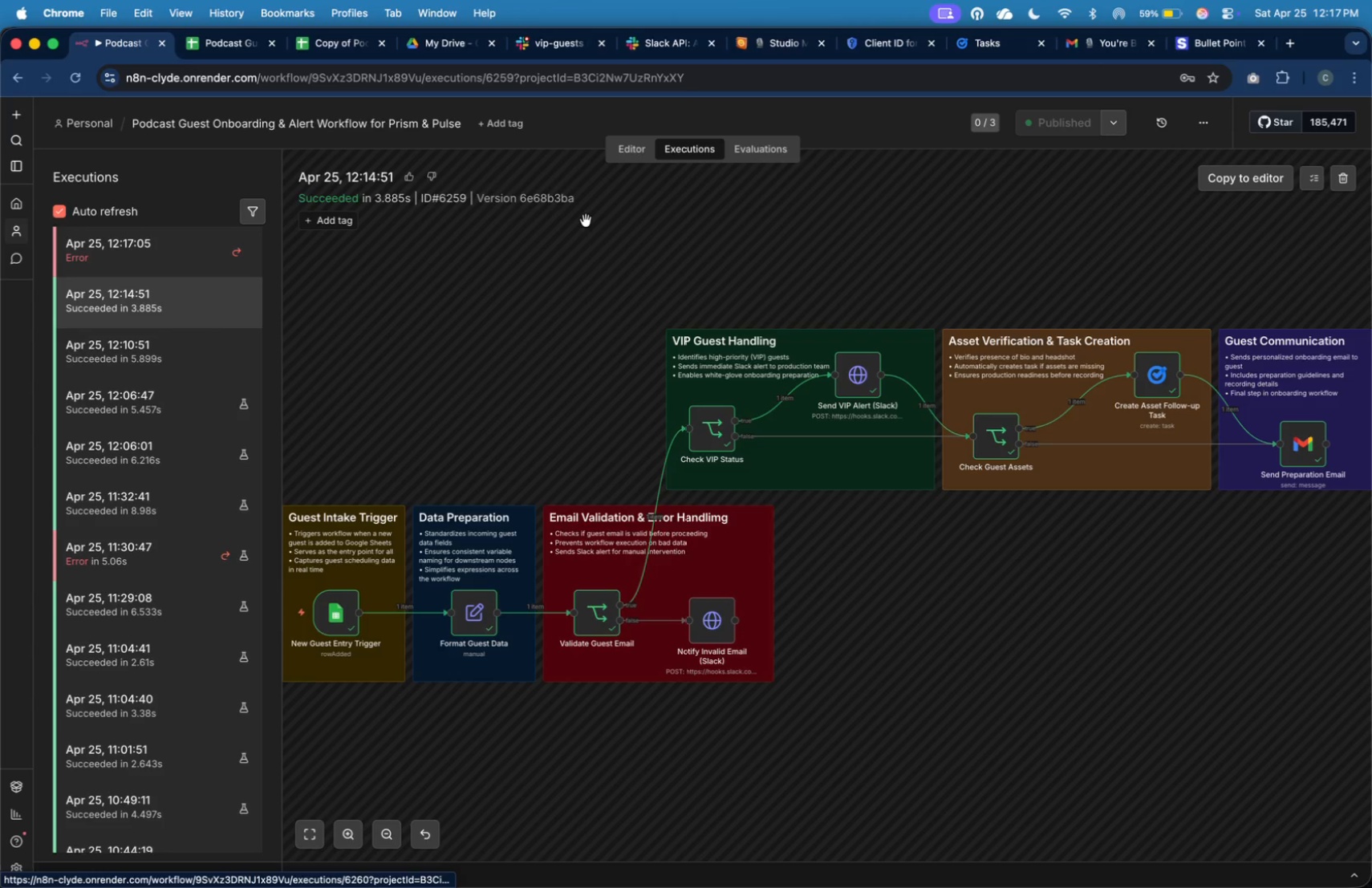 
wait(6.43)
 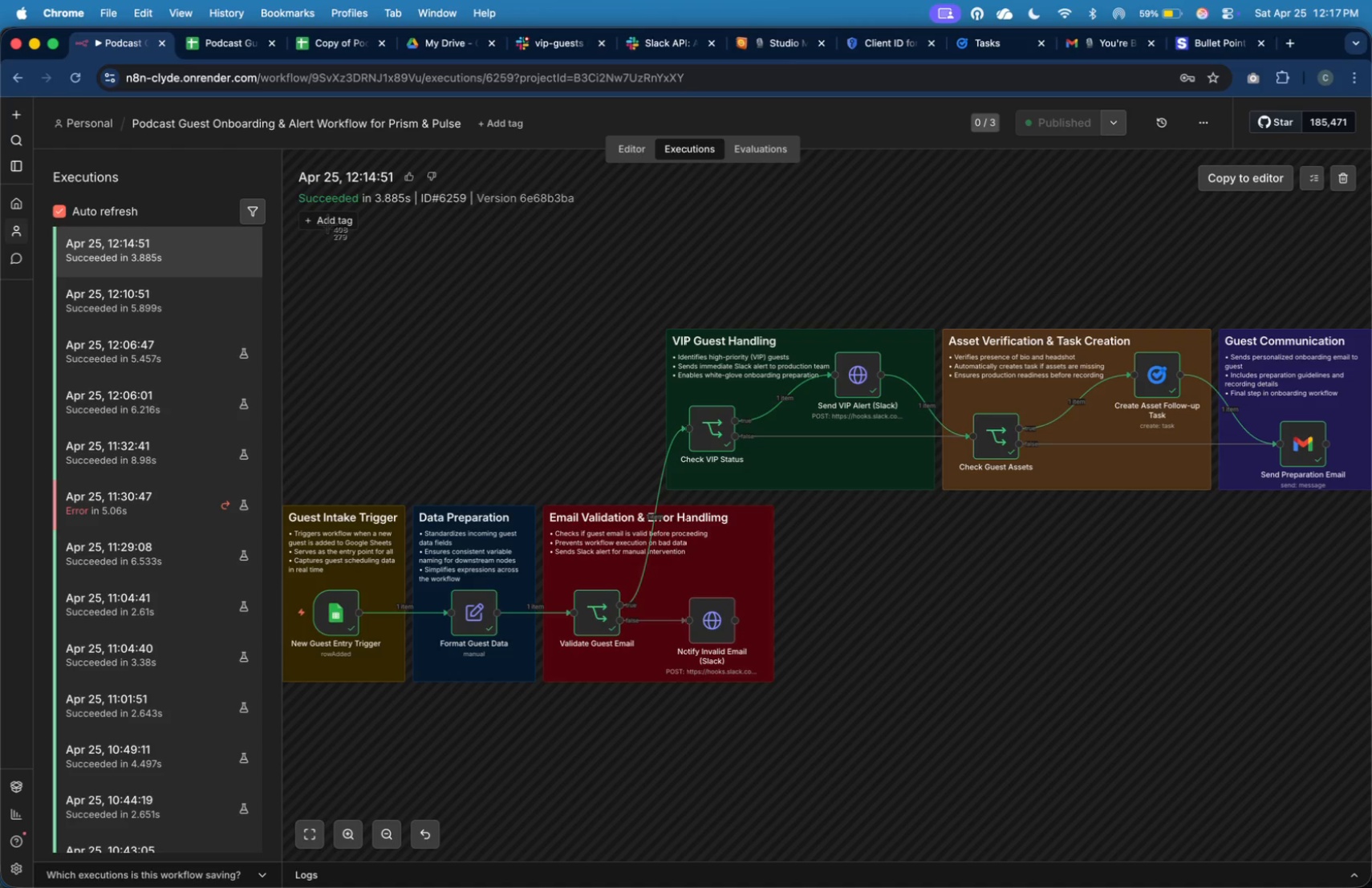 
left_click([215, 253])
 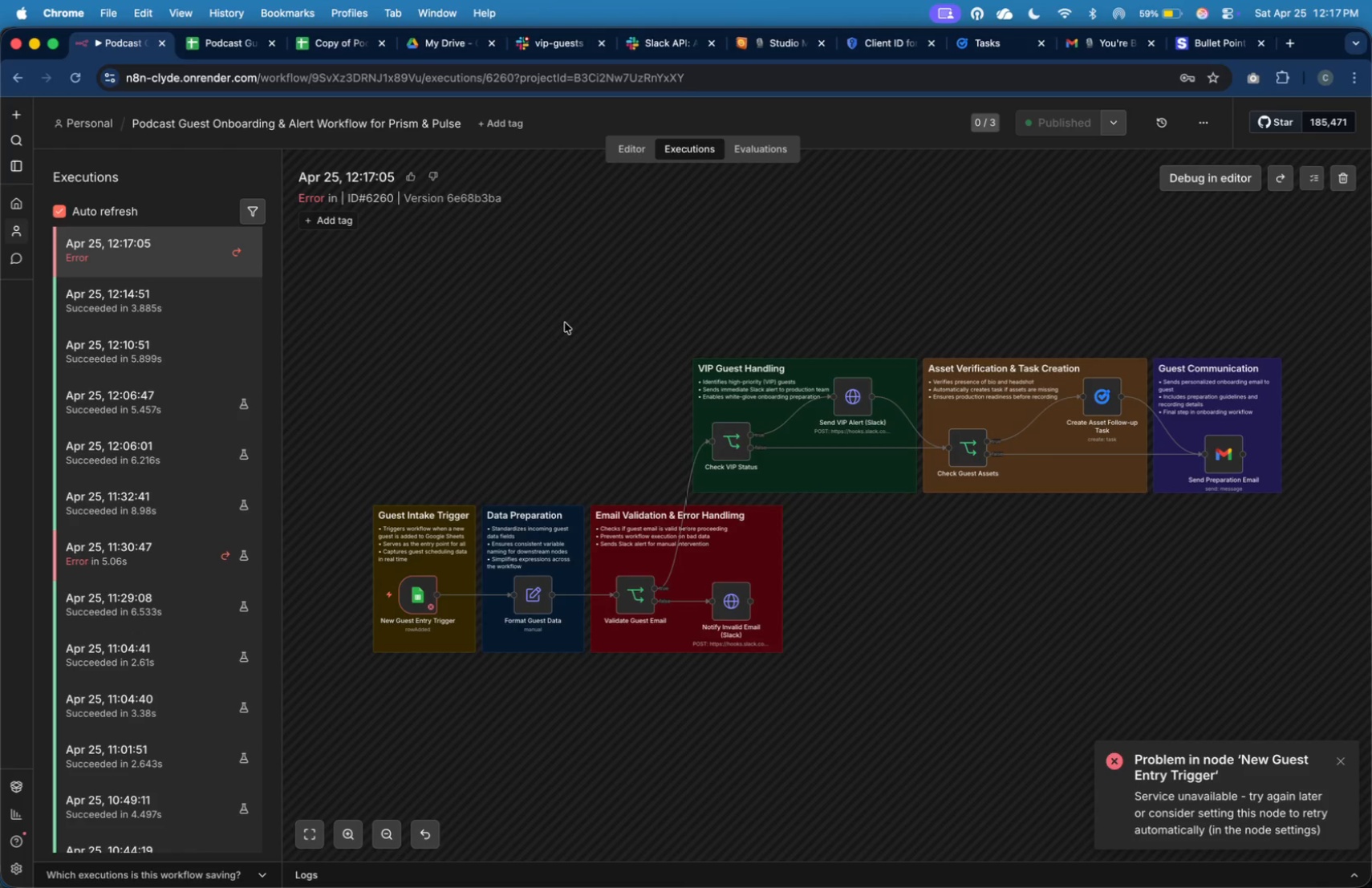 
wait(32.9)
 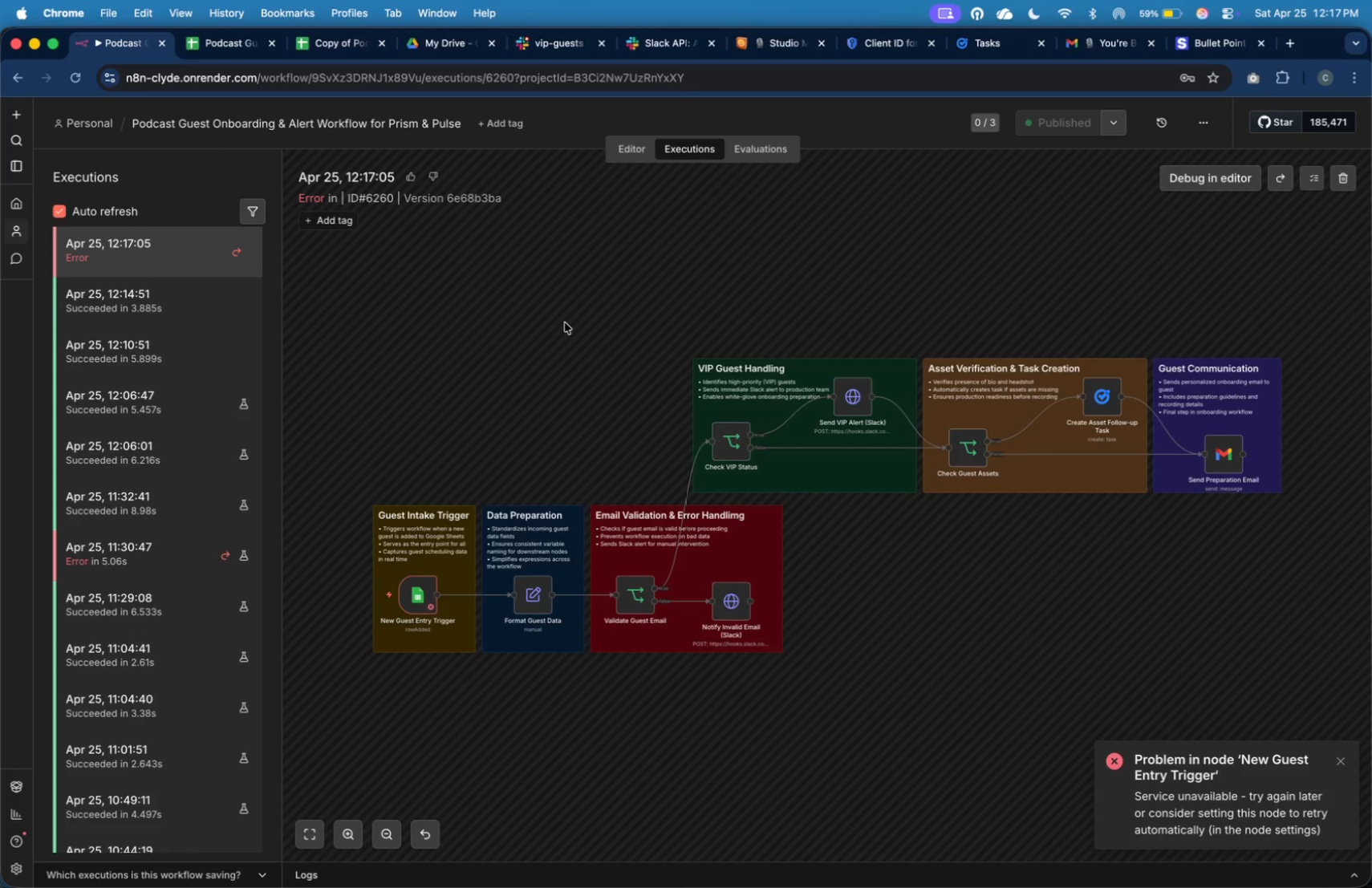 
left_click([629, 156])
 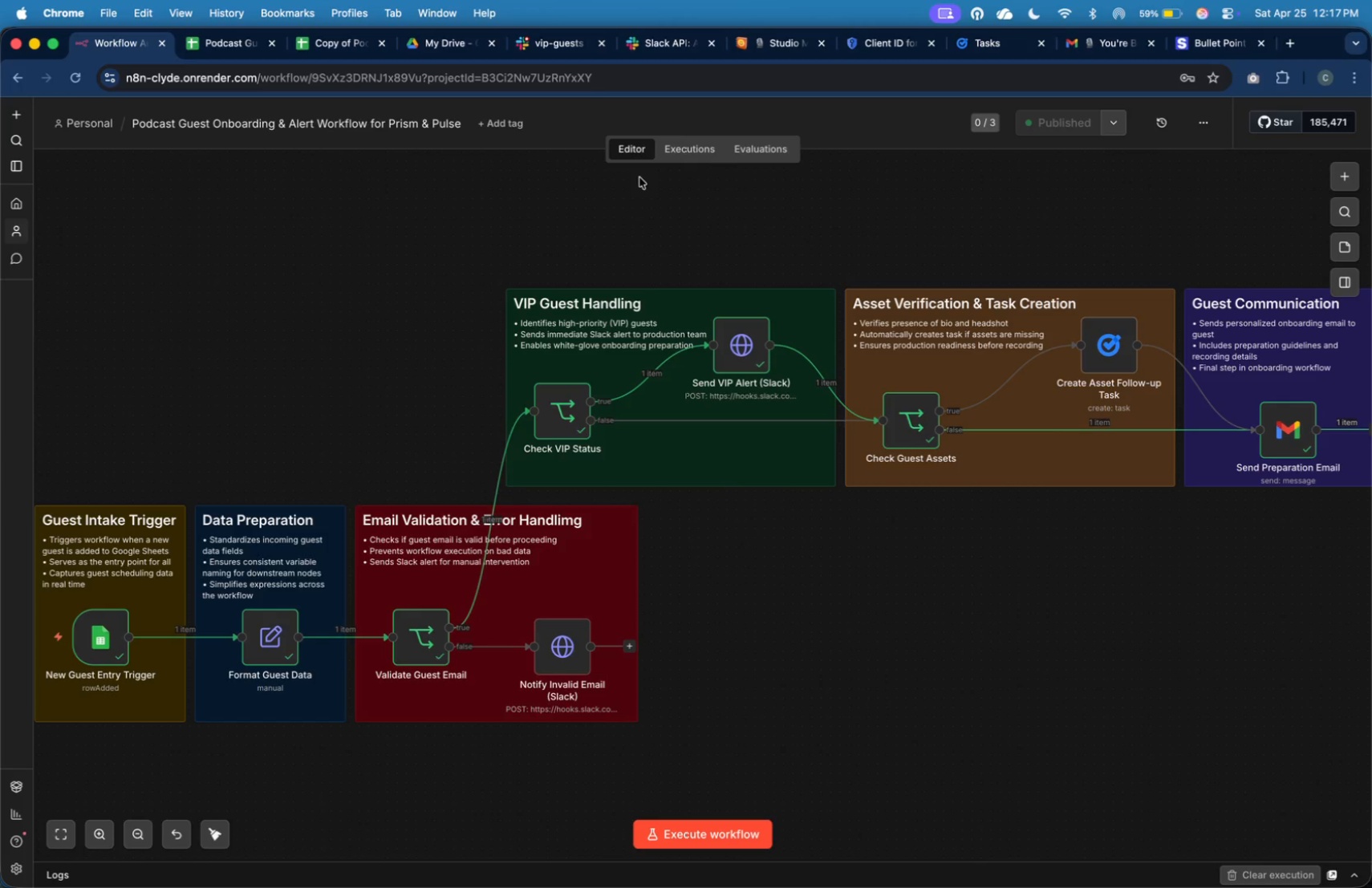 
wait(5.92)
 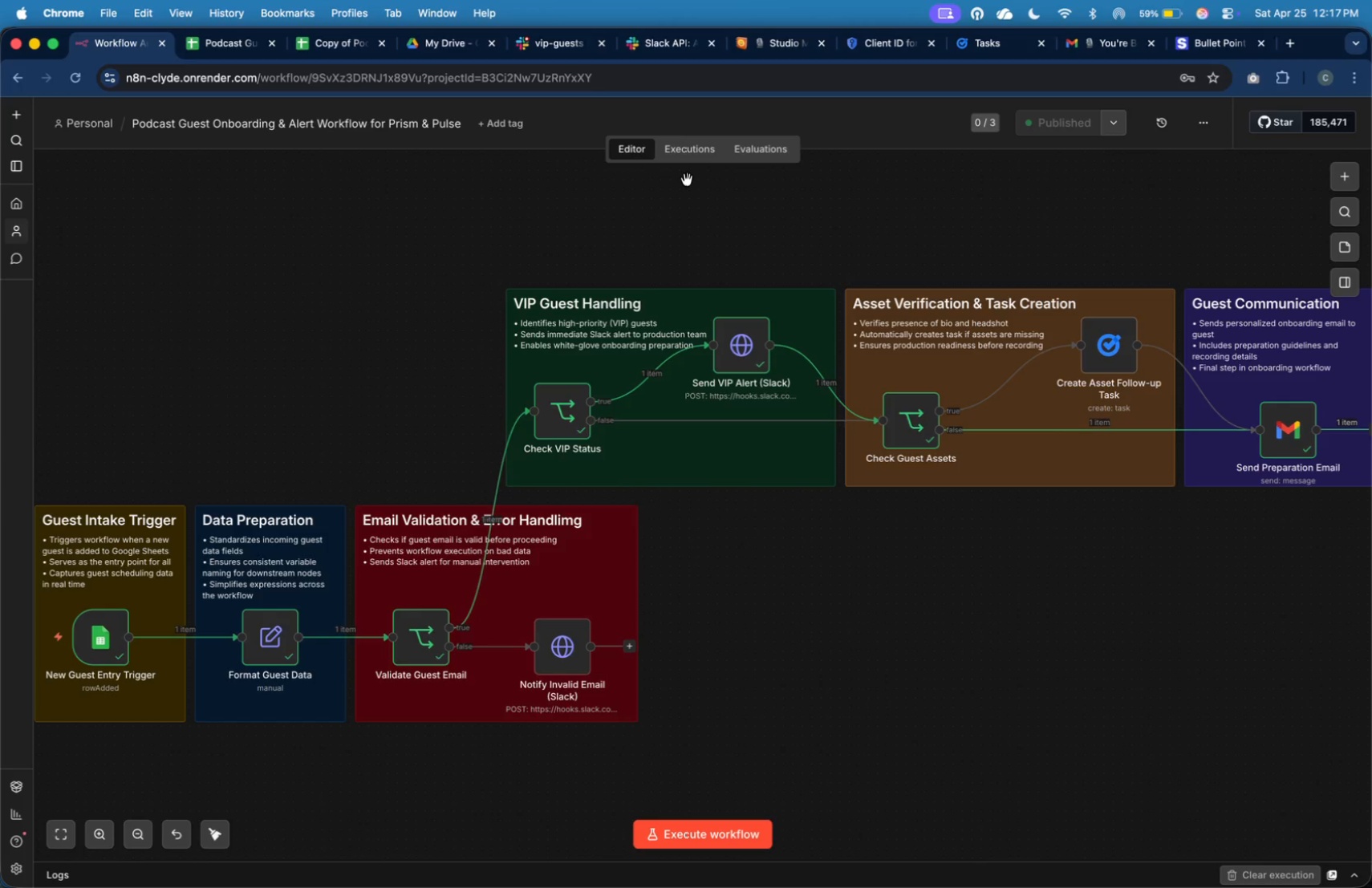 
key(Meta+Shift+4)
 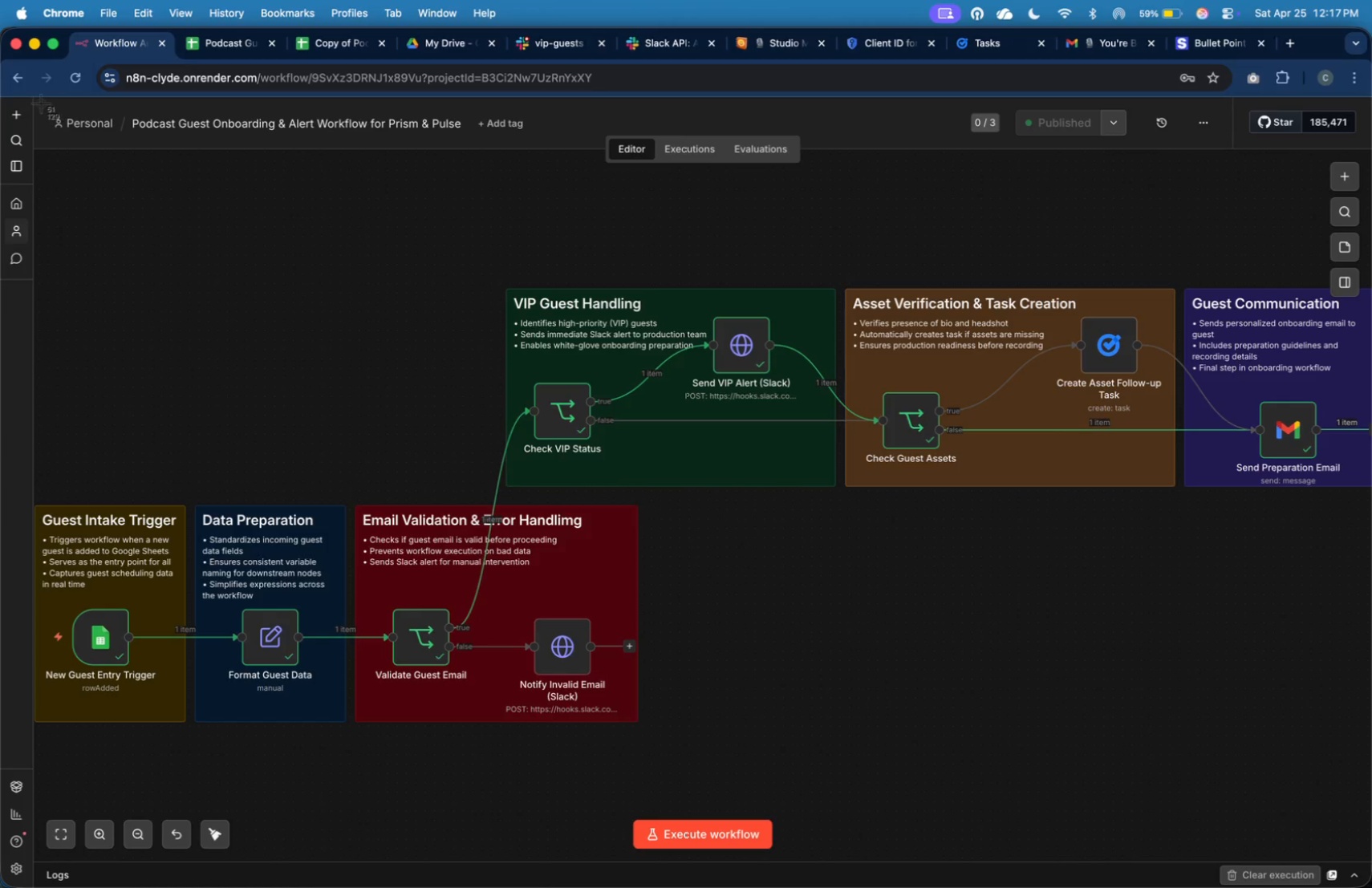 
left_click_drag(start_coordinate=[33, 102], to_coordinate=[1371, 736])
 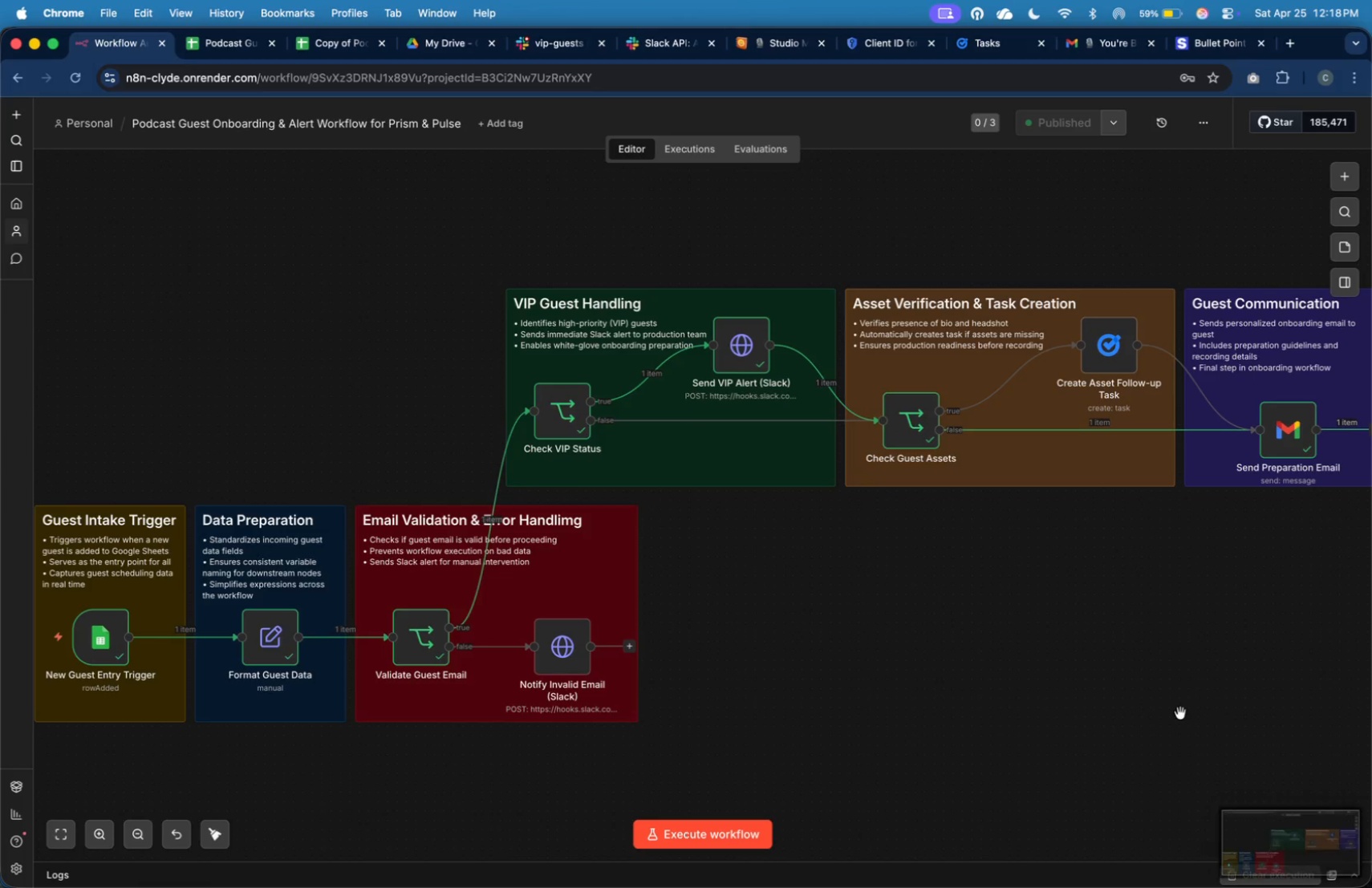 
key(Meta+Tab)
 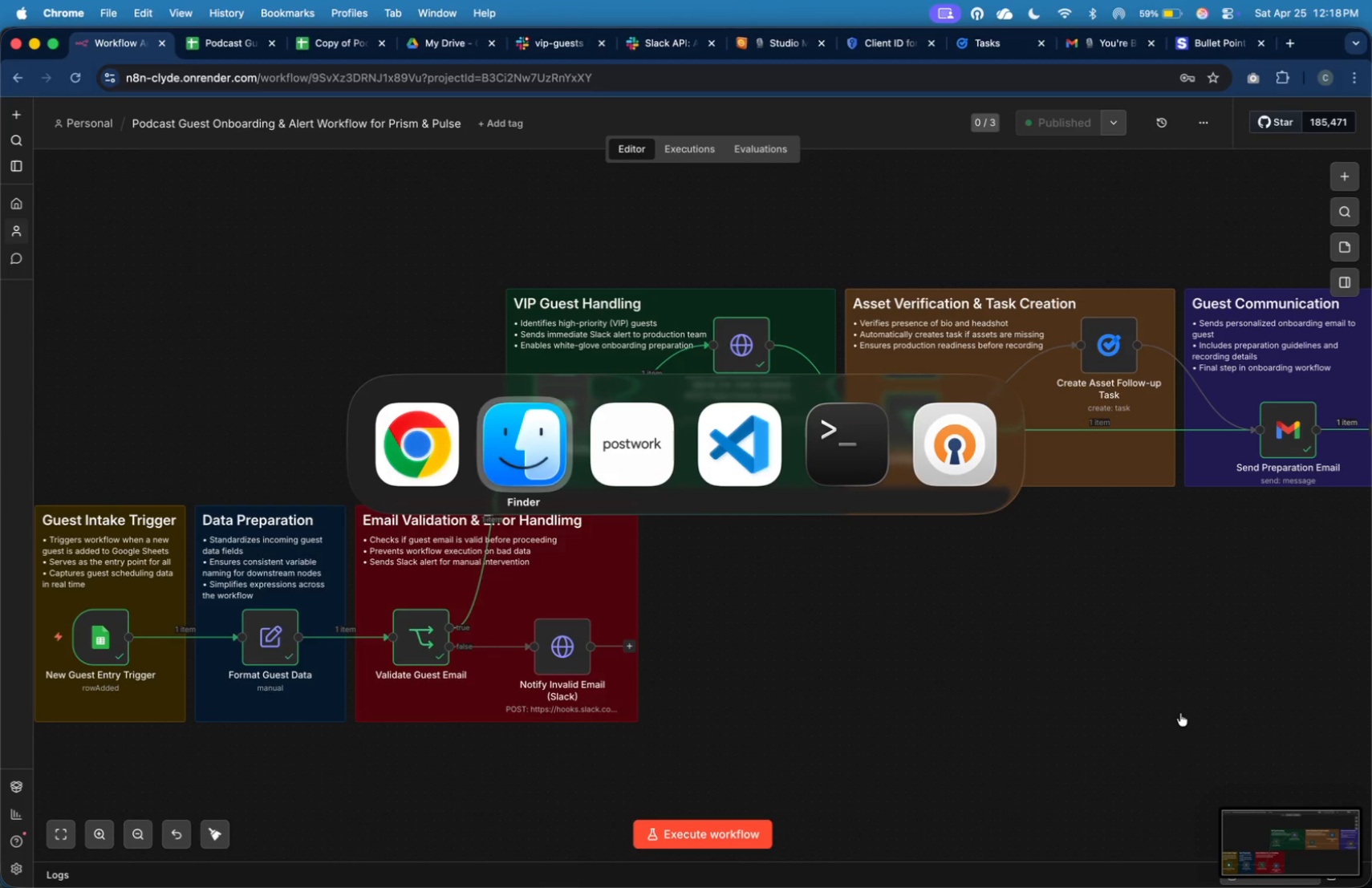 
key(Meta+Tab)